 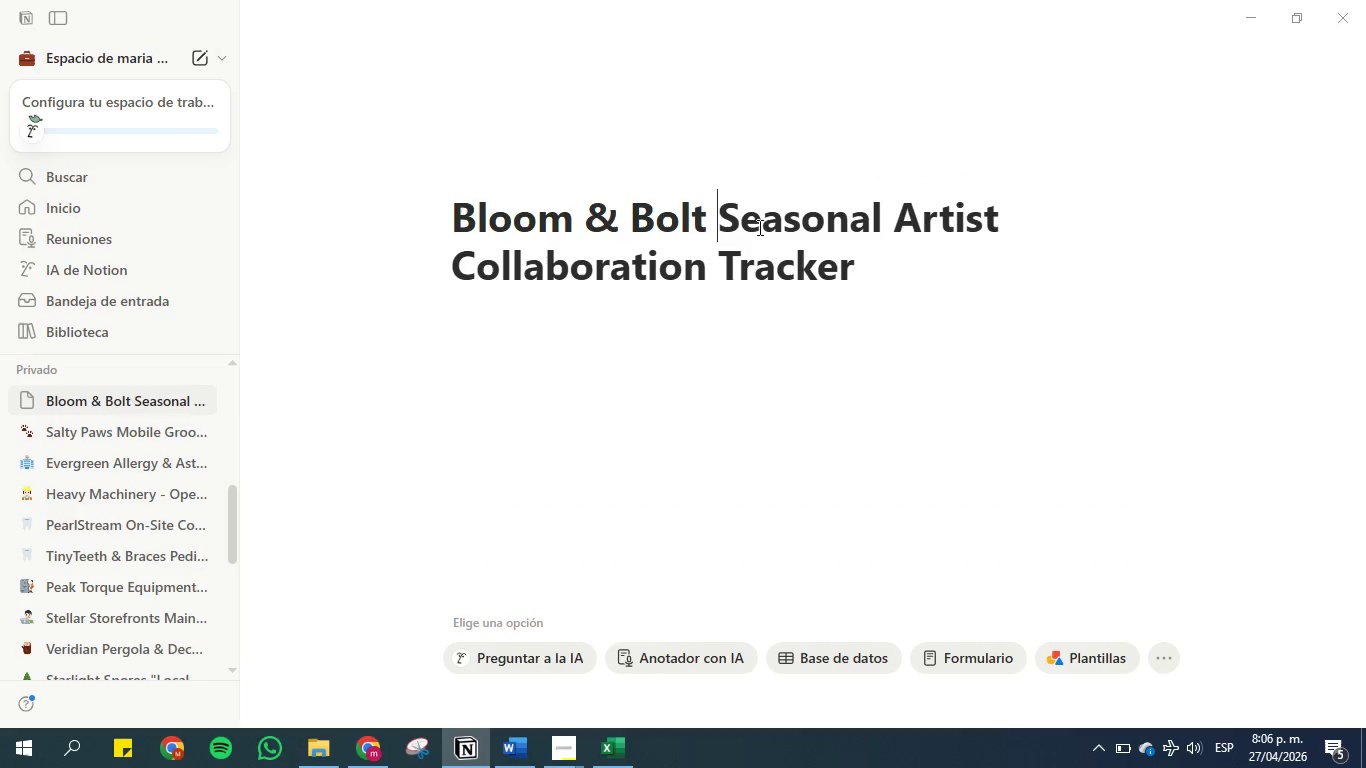 
key(Space)
 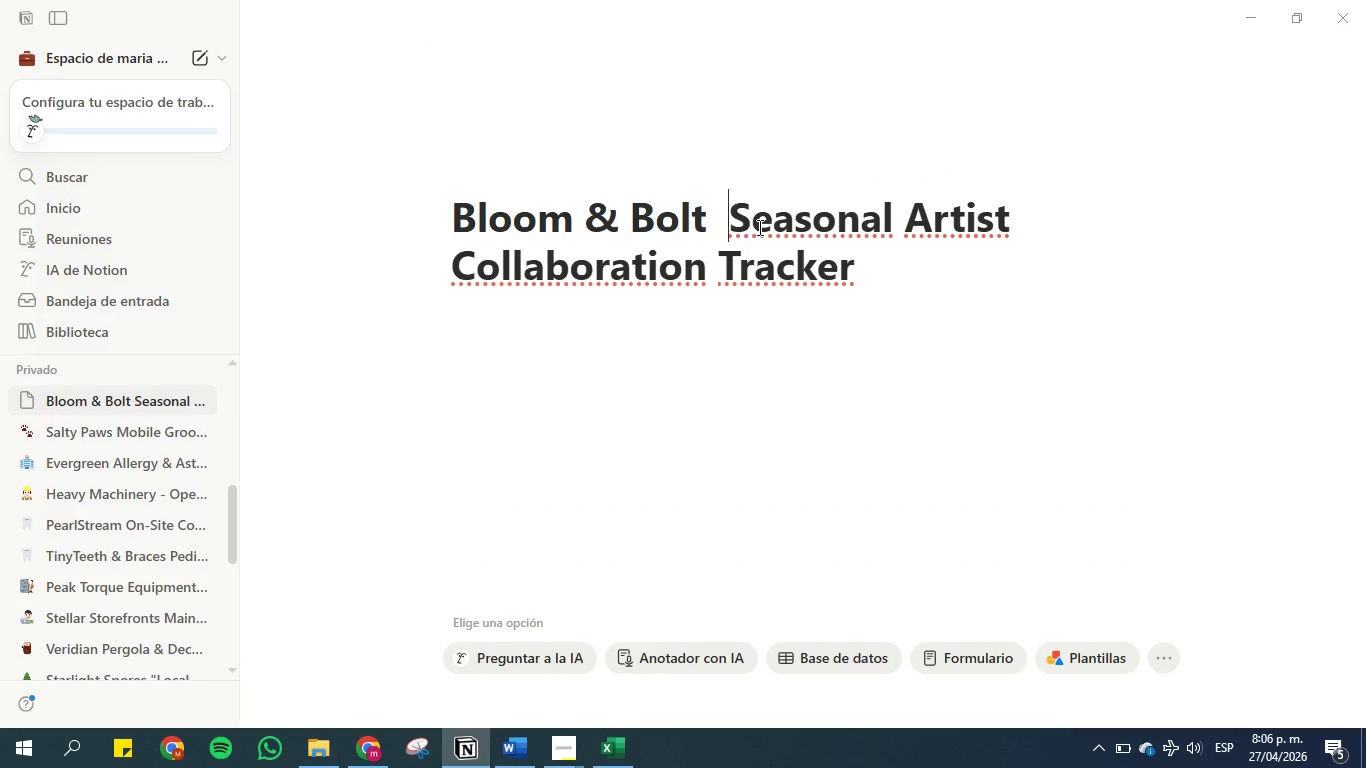 
key(ArrowLeft)
 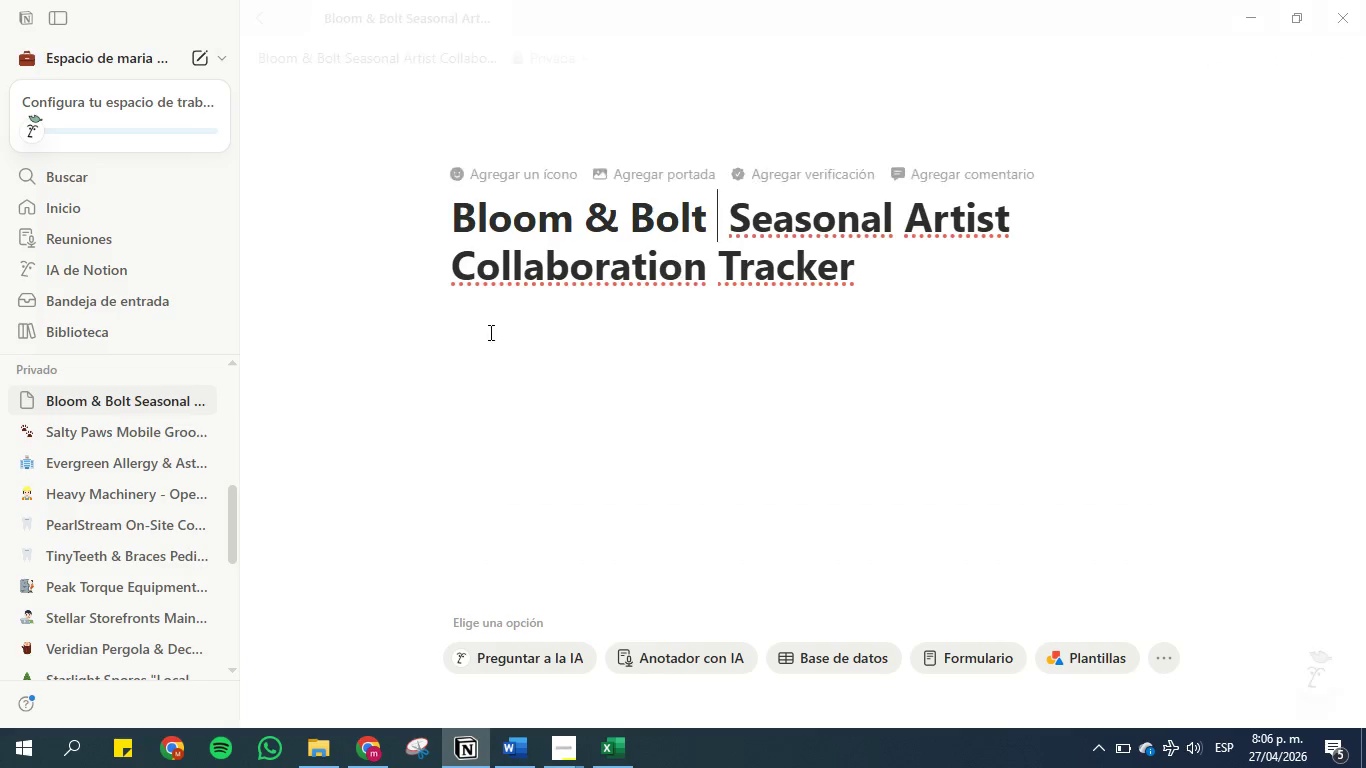 
mouse_move([371, 721])
 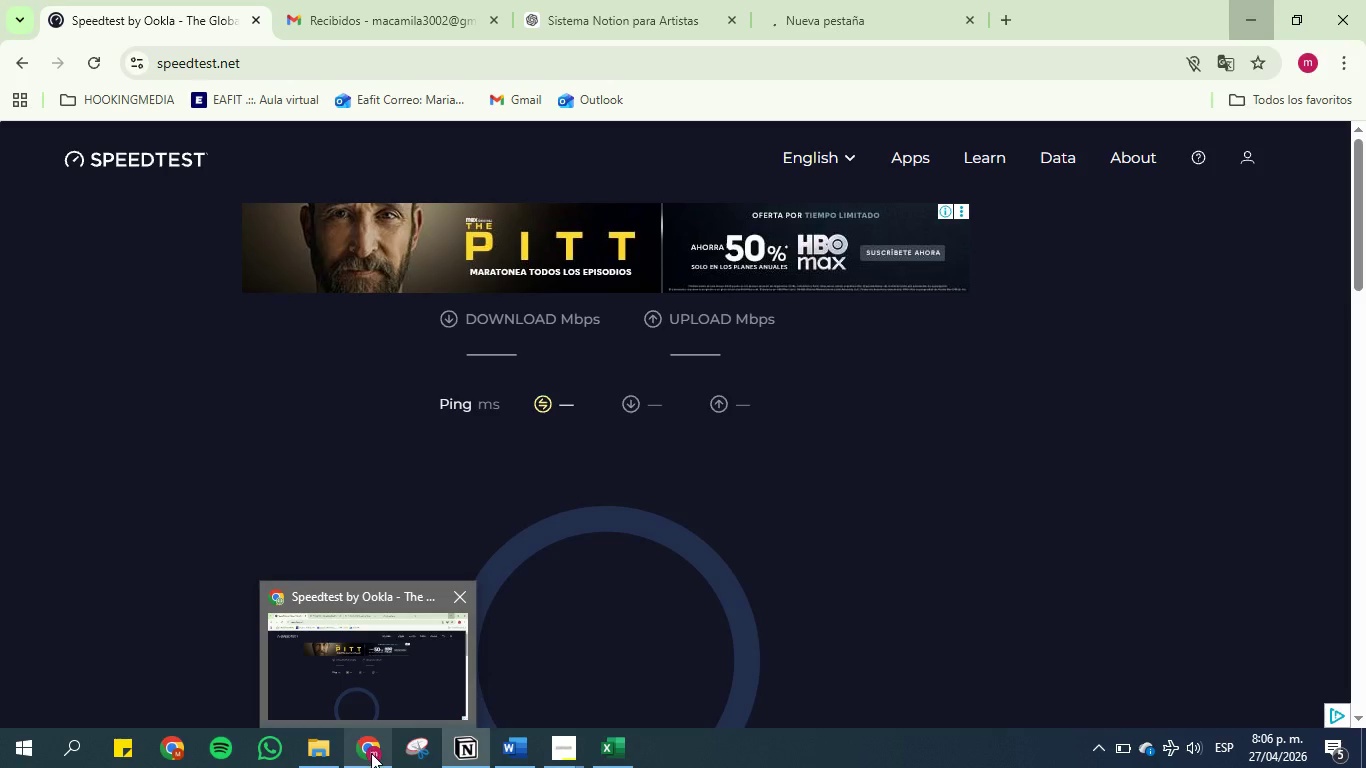 
right_click([371, 752])
 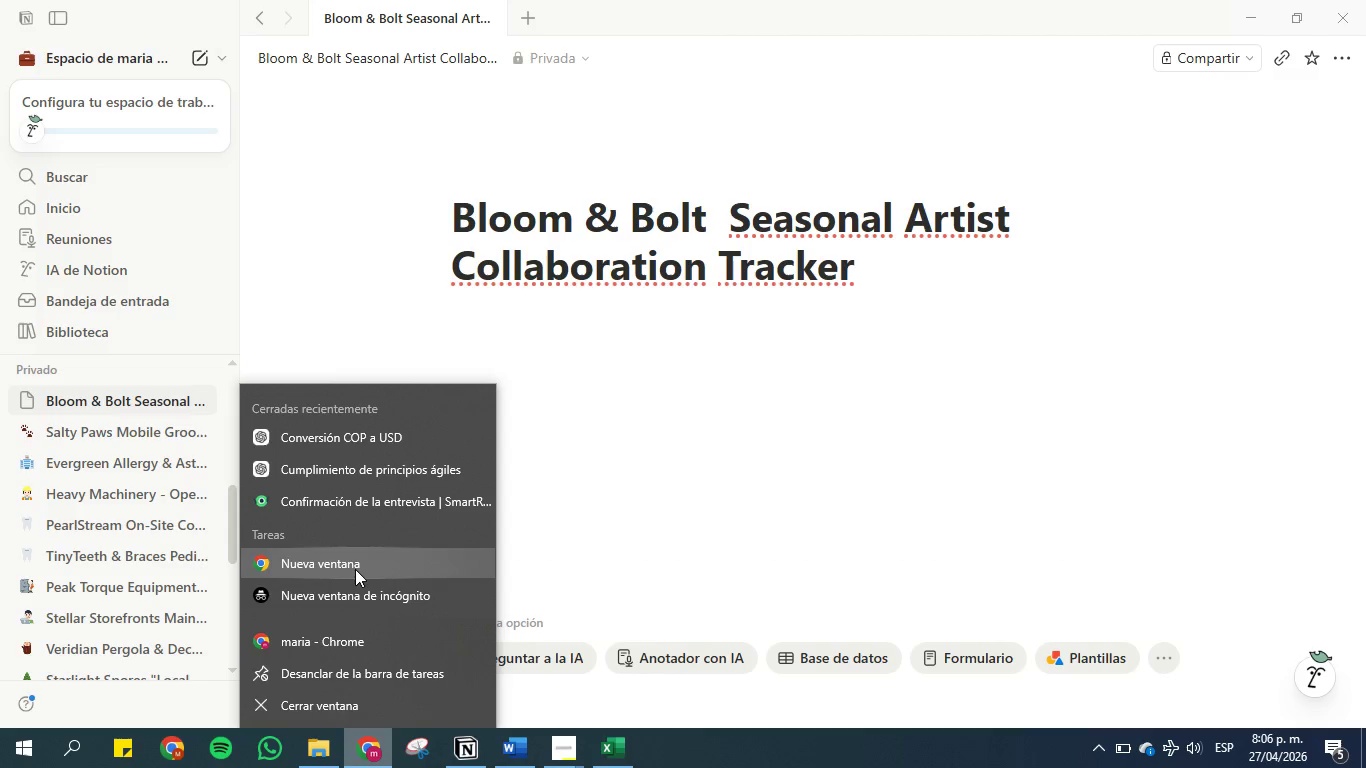 
left_click([355, 569])
 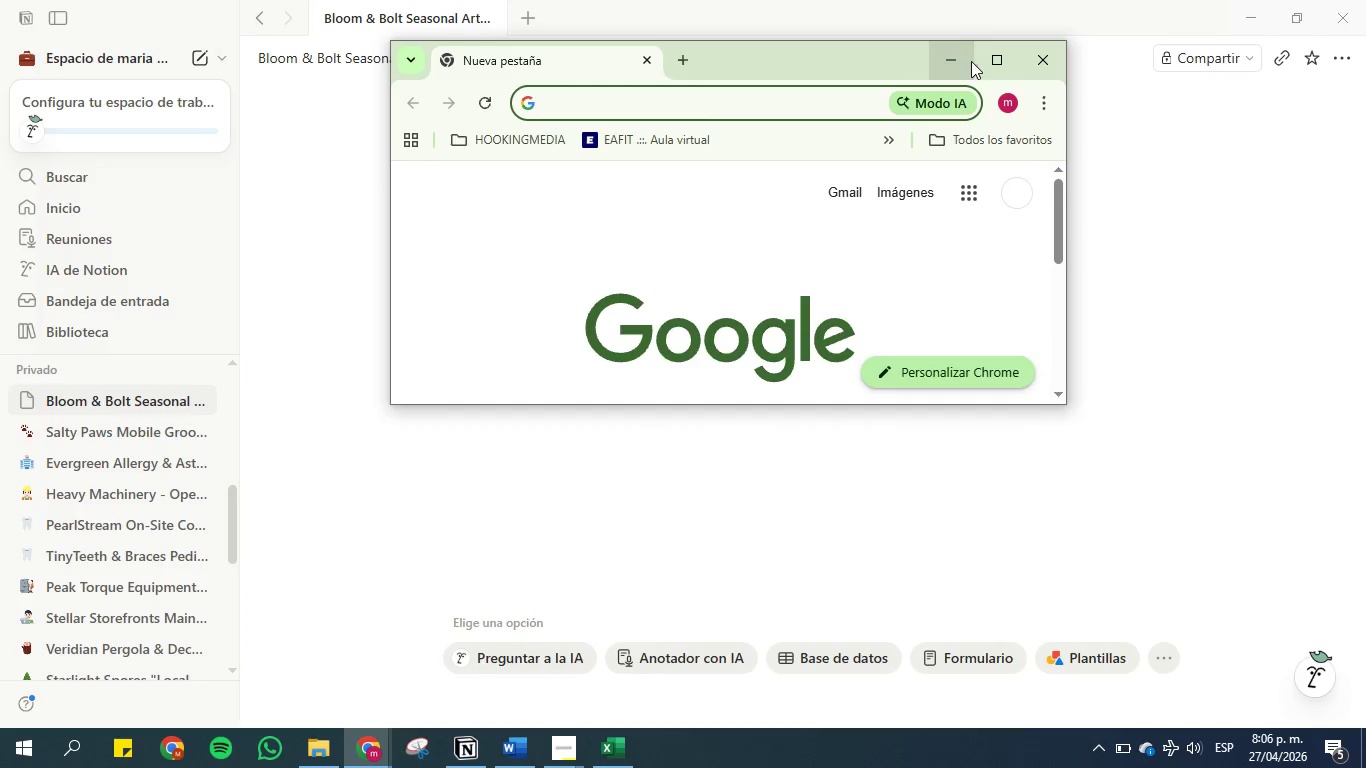 
left_click([1006, 63])
 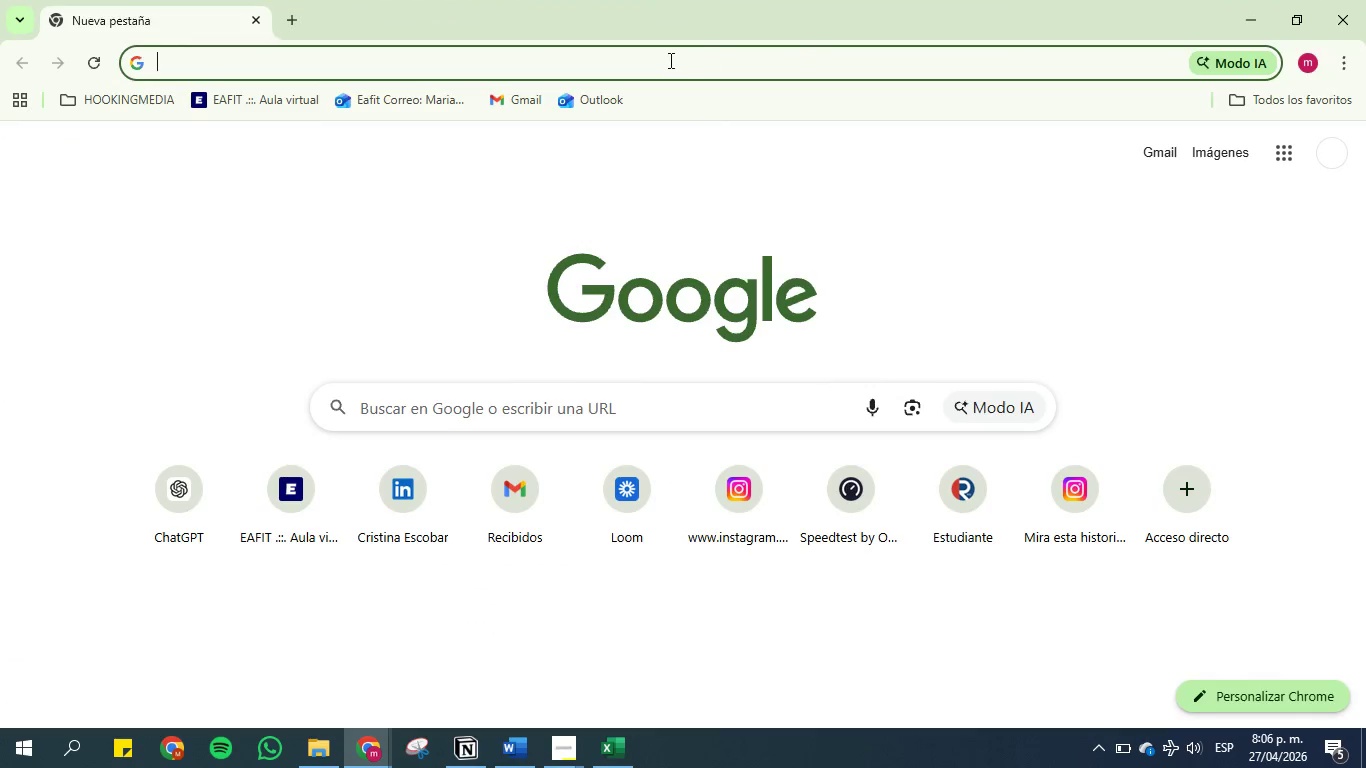 
left_click([668, 60])
 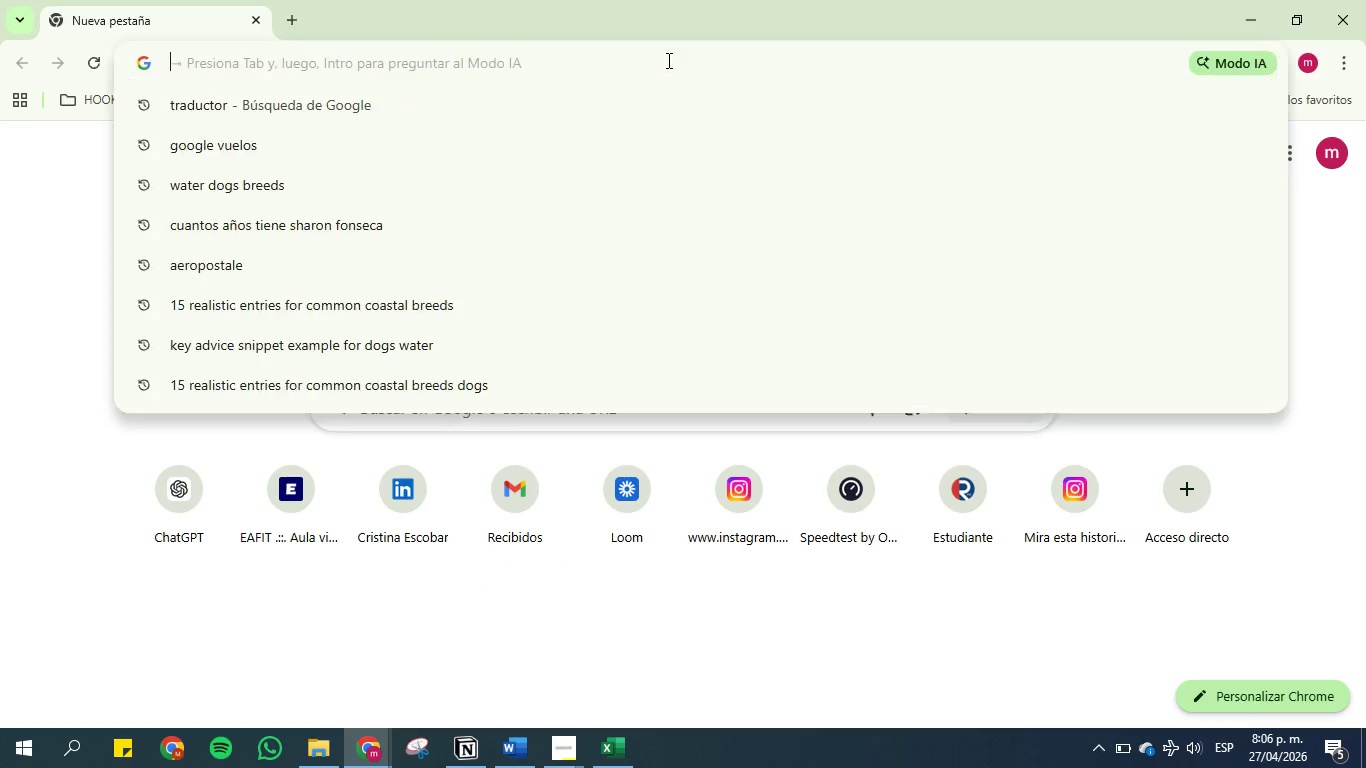 
type(Separador orizontal )
 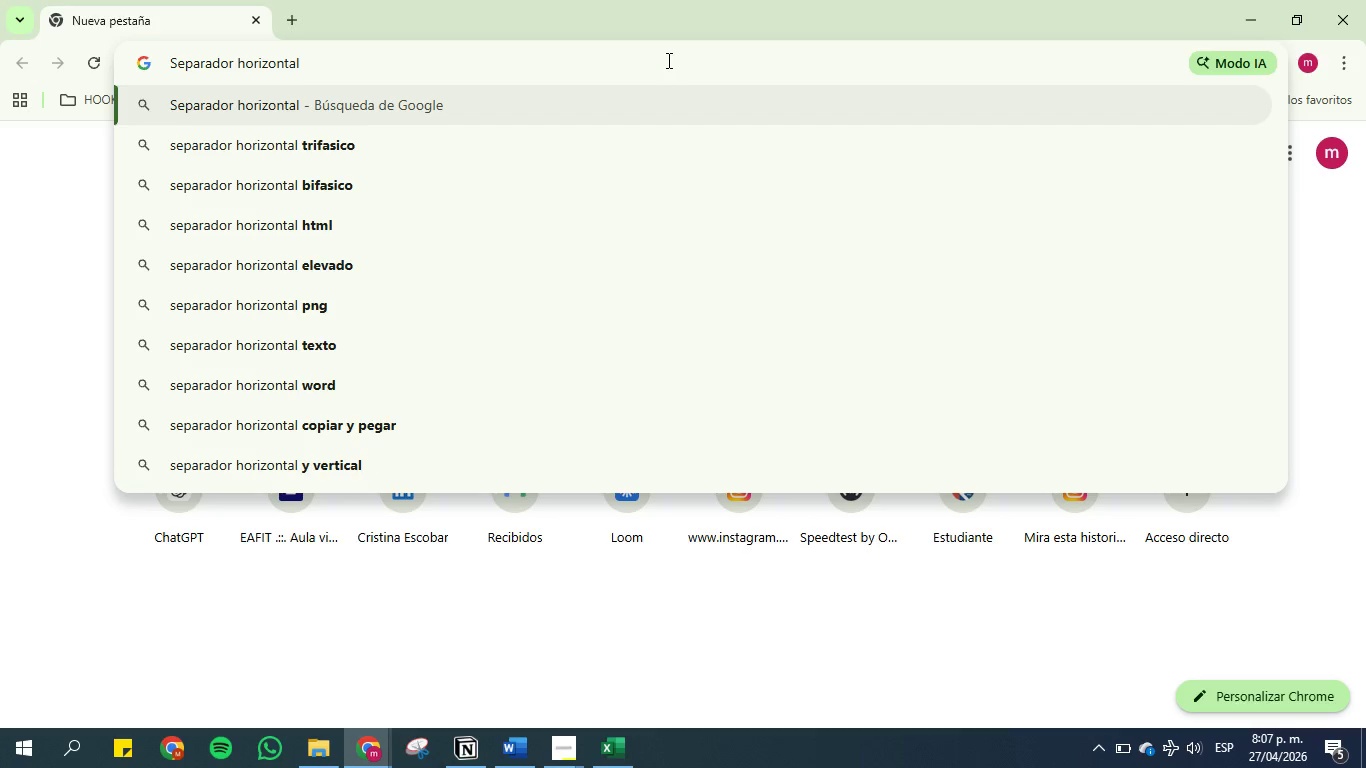 
key(Enter)
 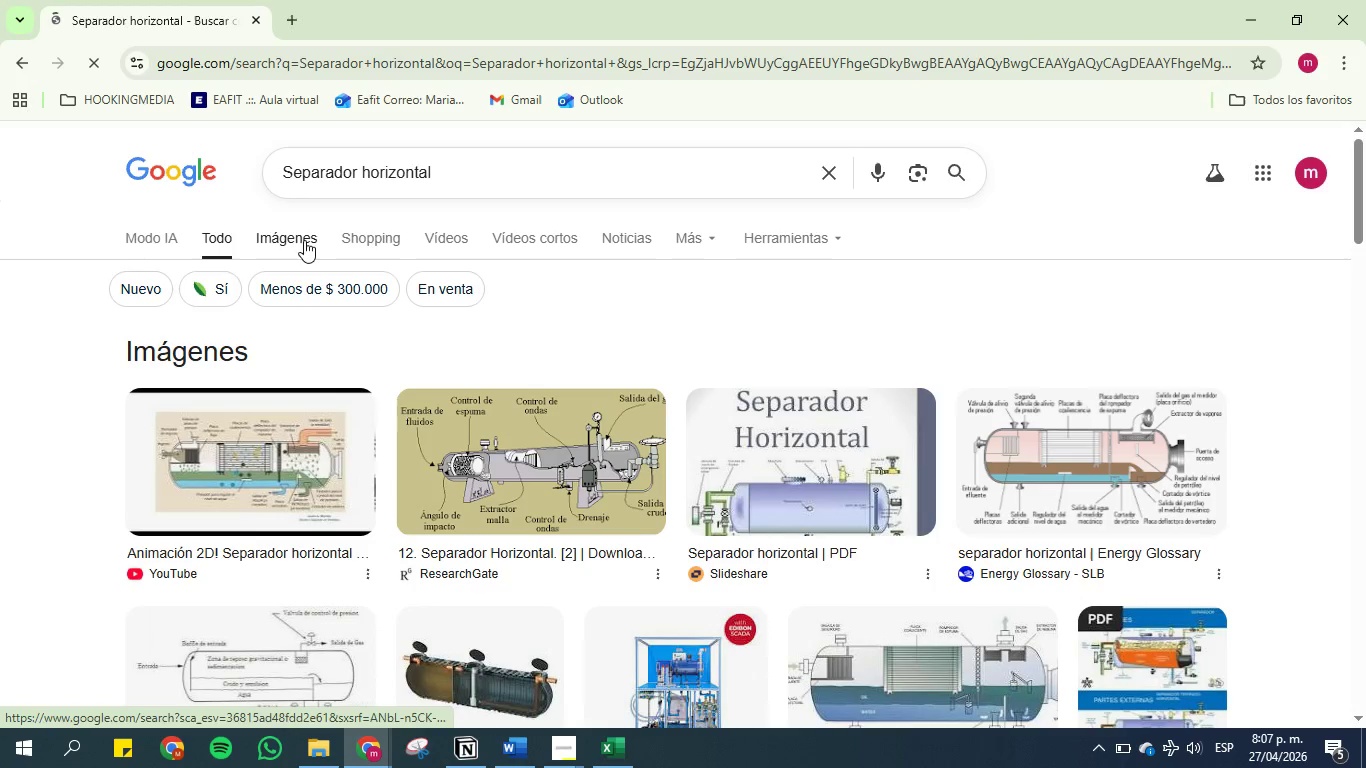 
scroll: coordinate [434, 279], scroll_direction: down, amount: 20.0
 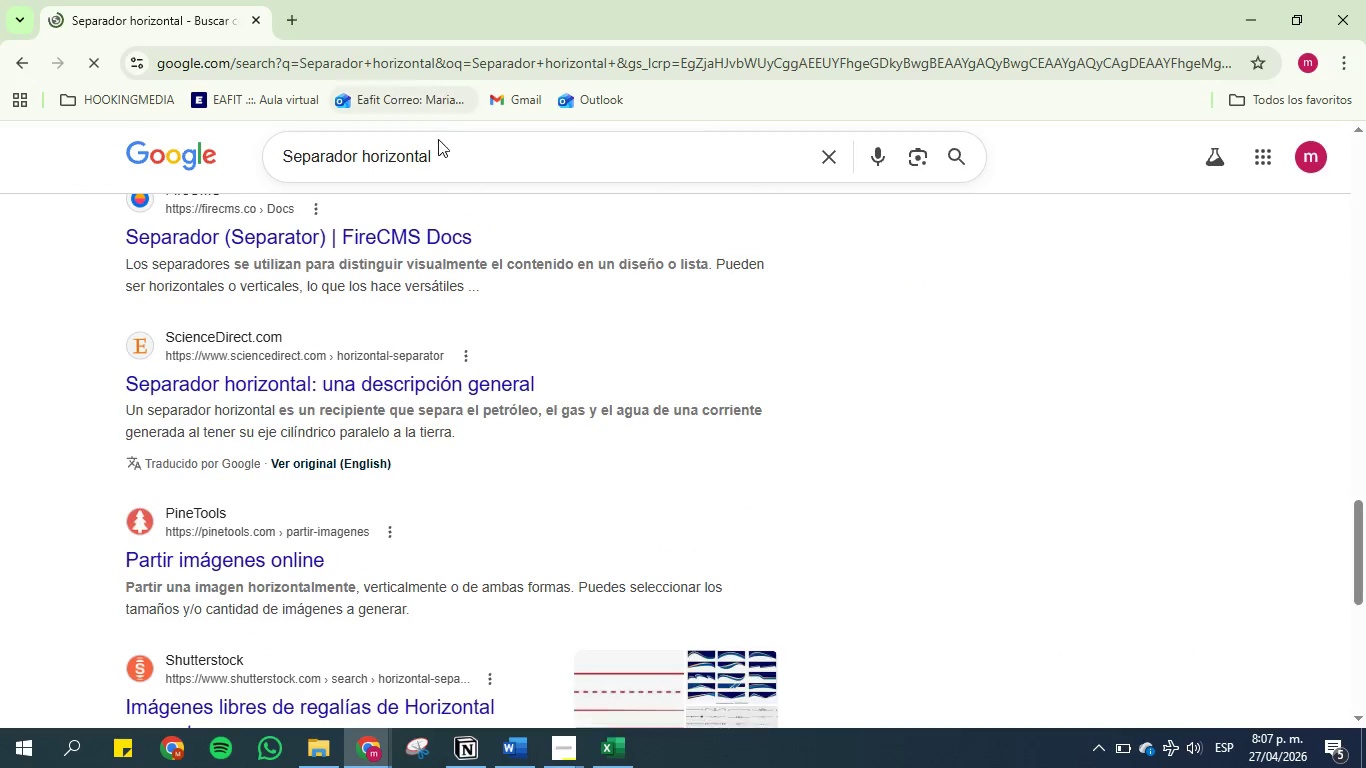 
left_click([491, 158])
 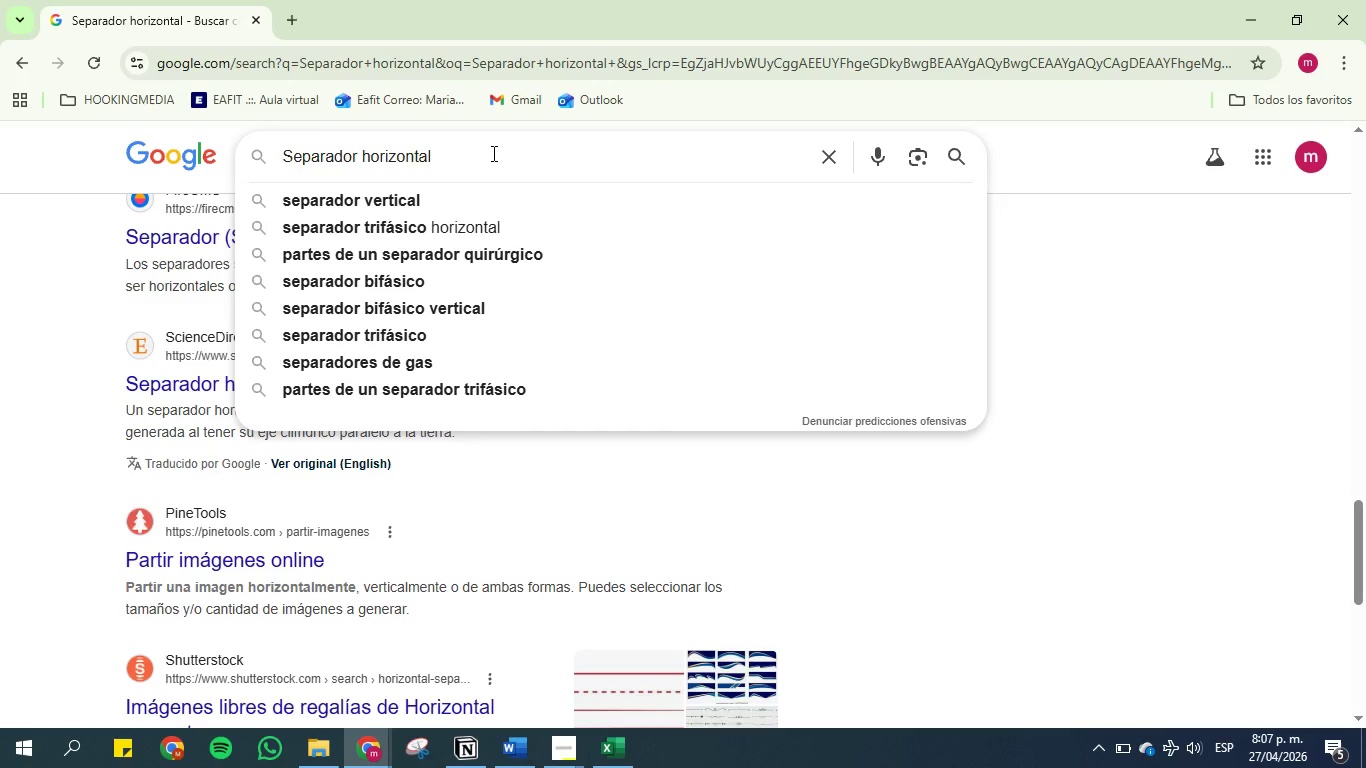 
type( emoji)
 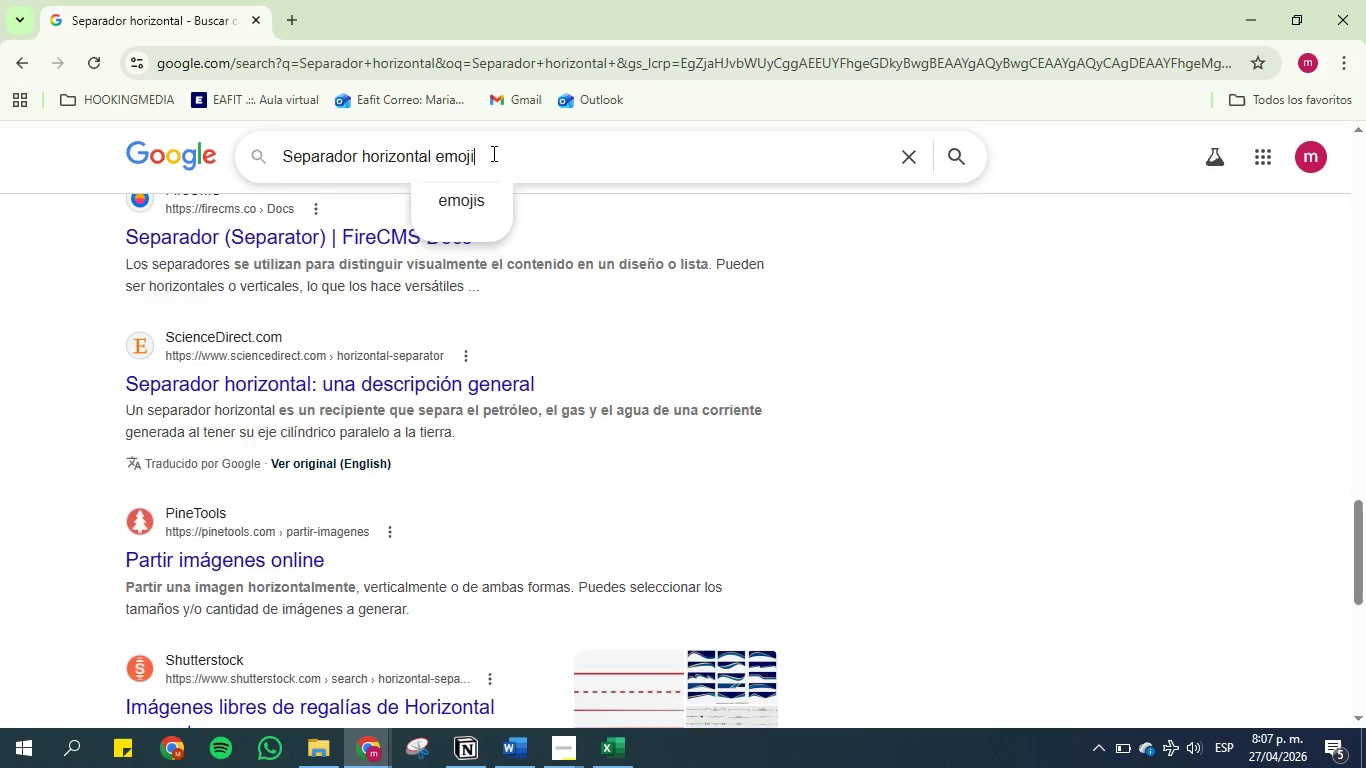 
key(Enter)
 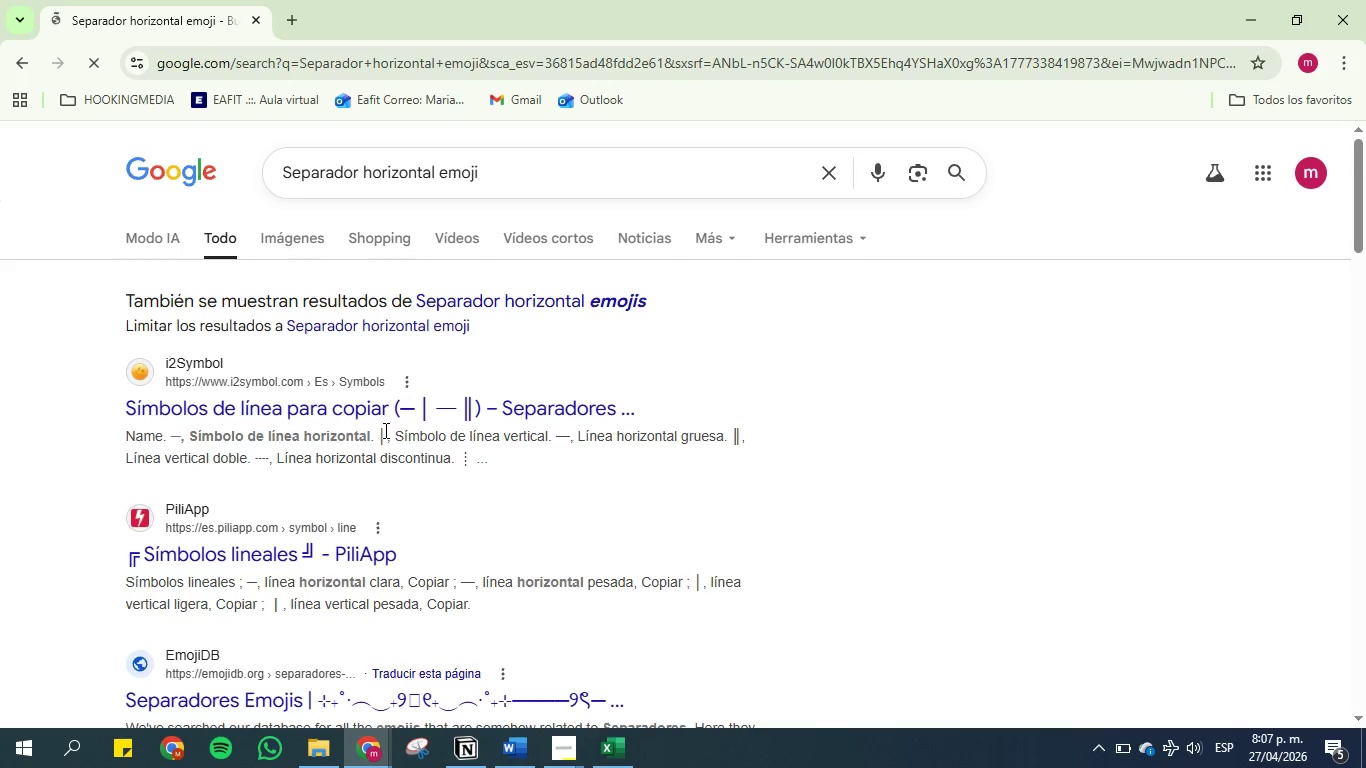 
key(Control+C)
 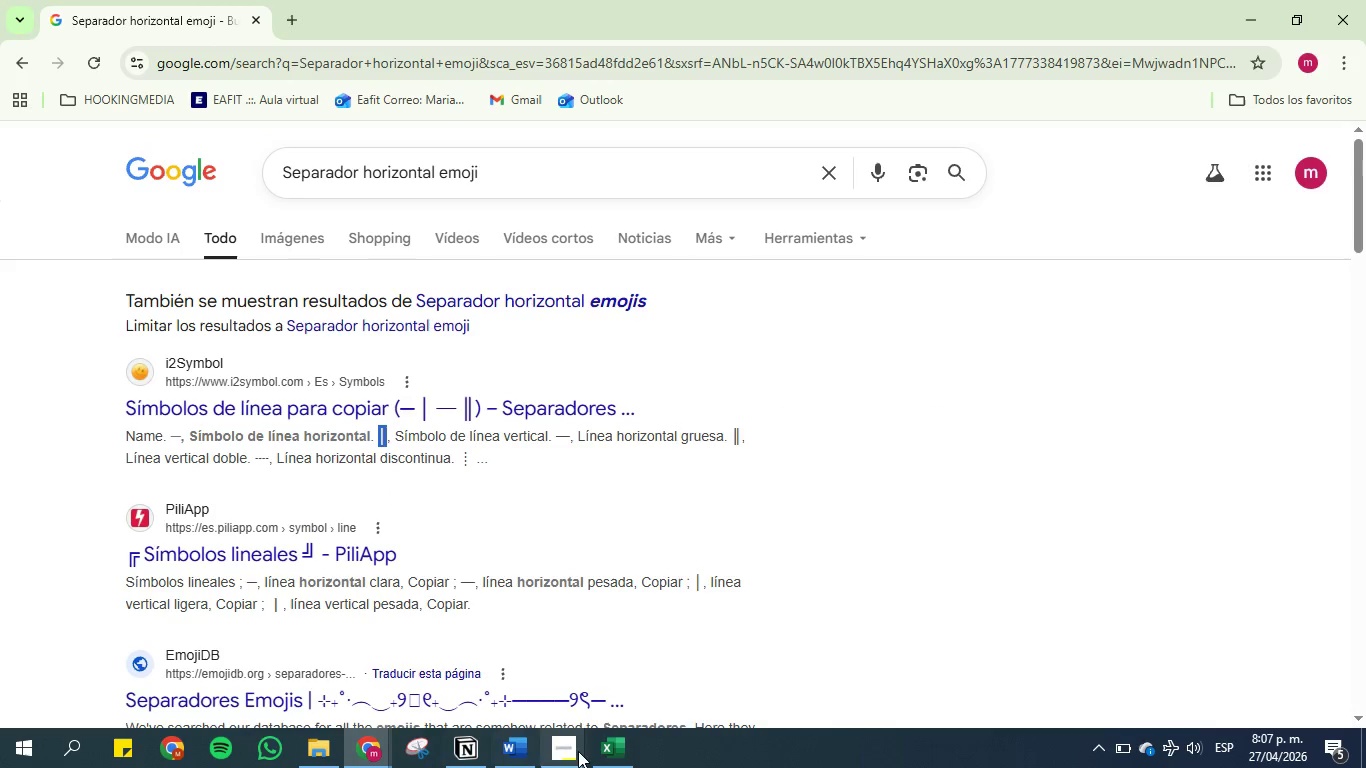 
left_click([471, 750])
 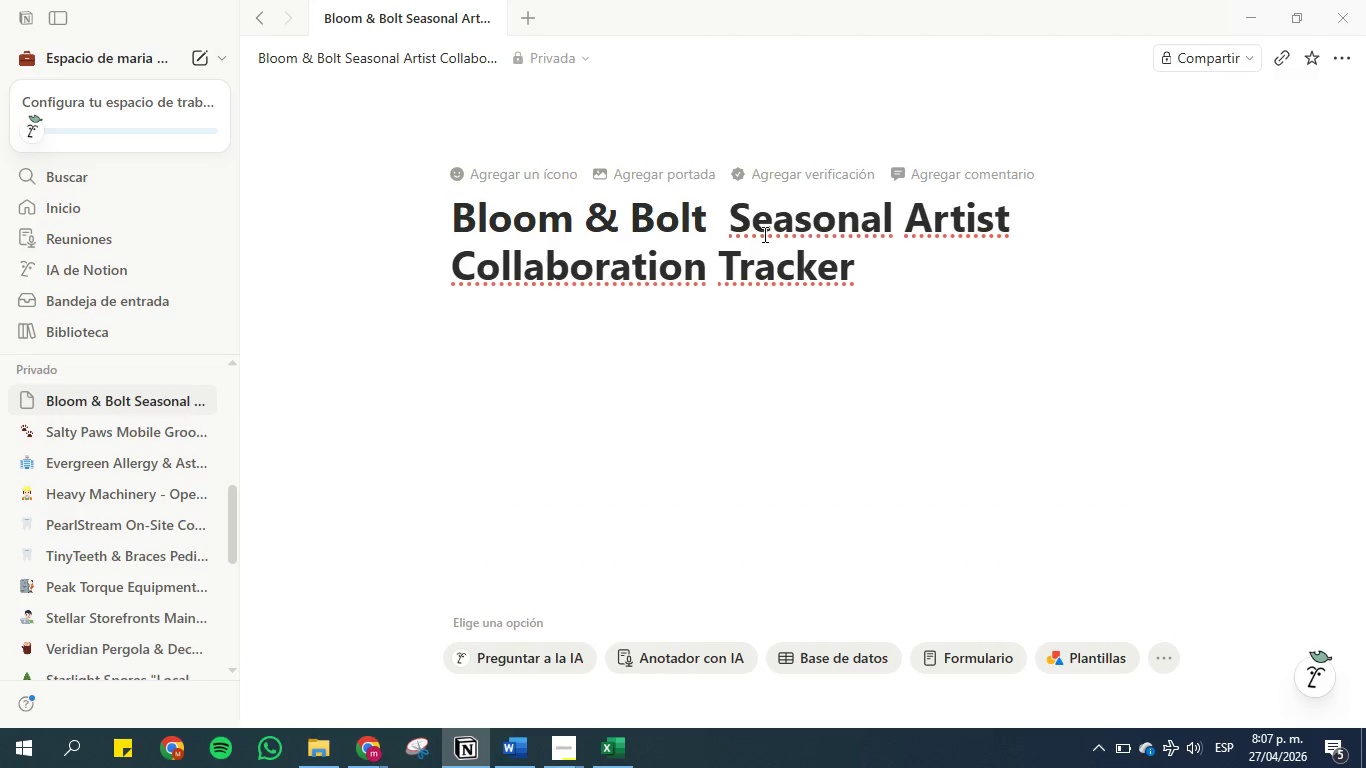 
key(Control+V)
 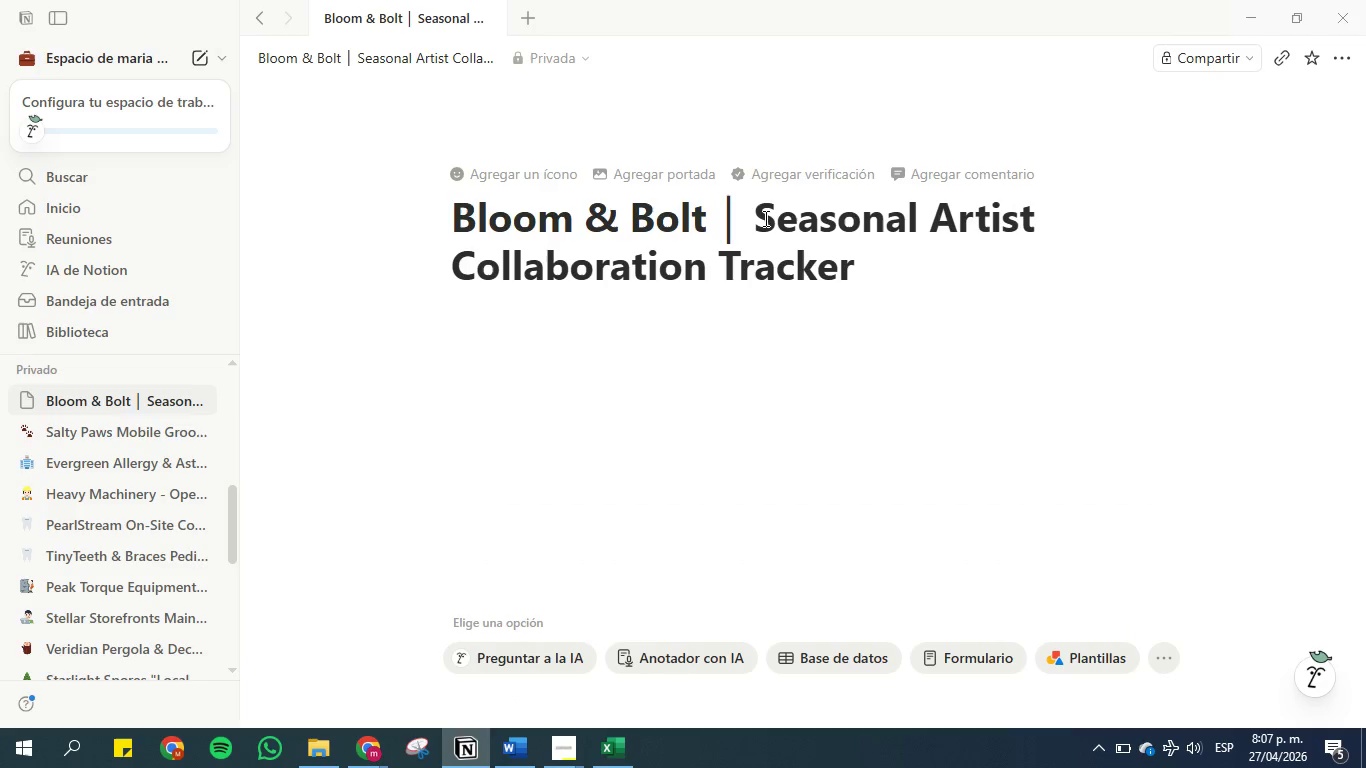 
wait(5.42)
 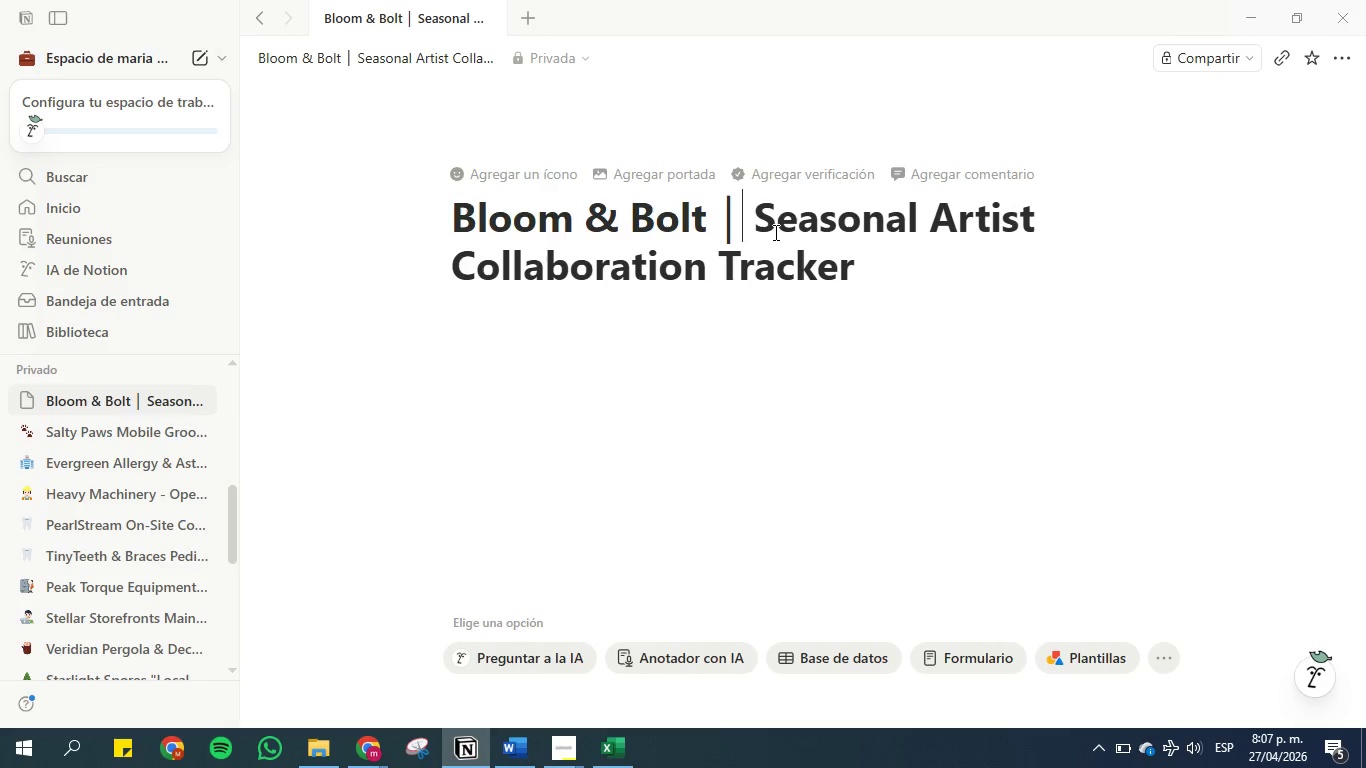 
key(Backspace)
 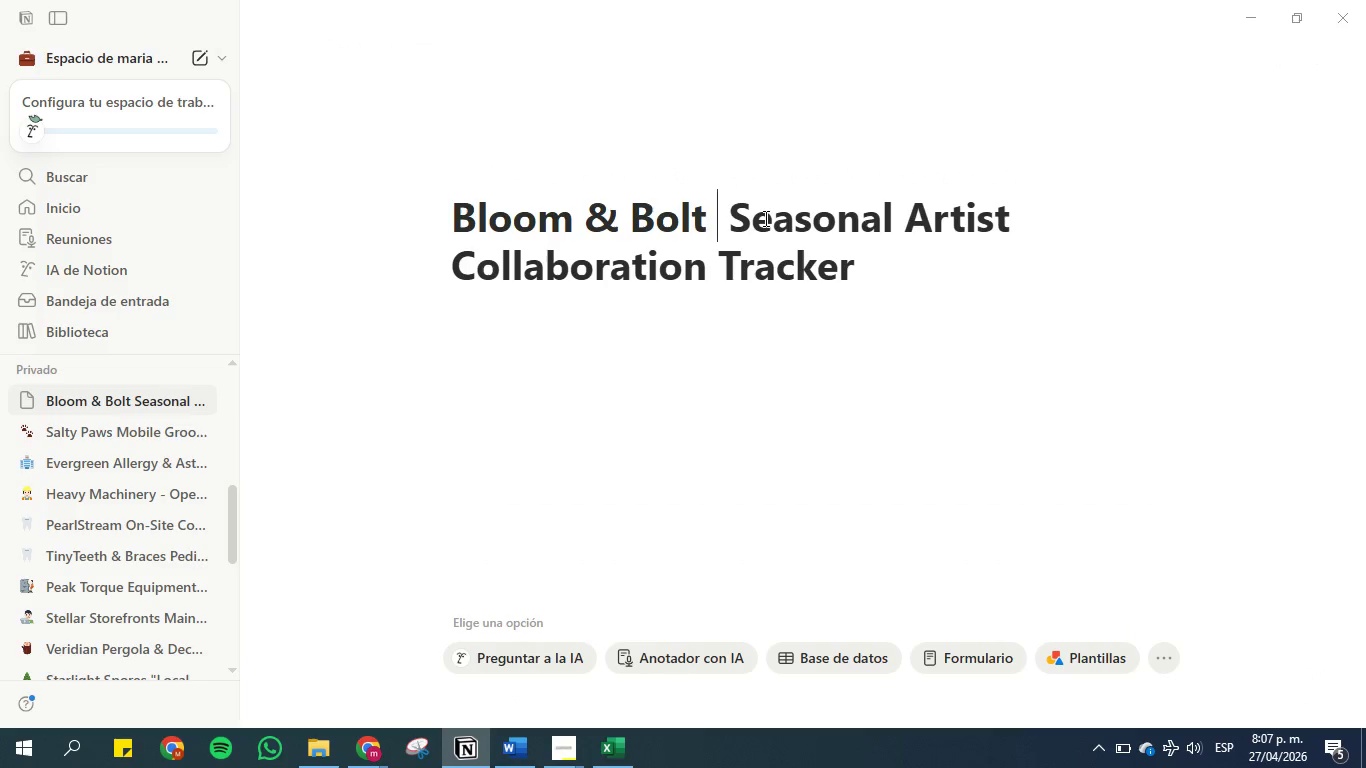 
key(Control+Z)
 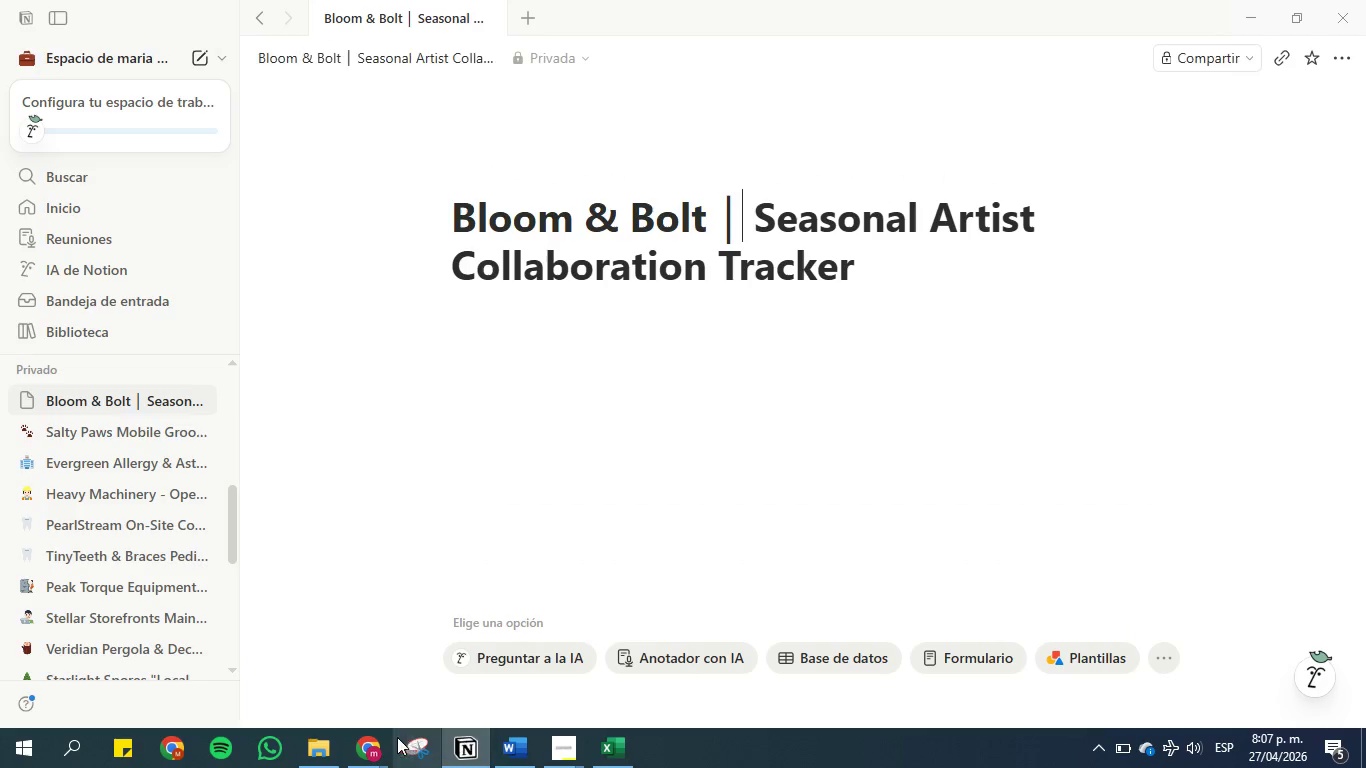 
left_click([381, 742])
 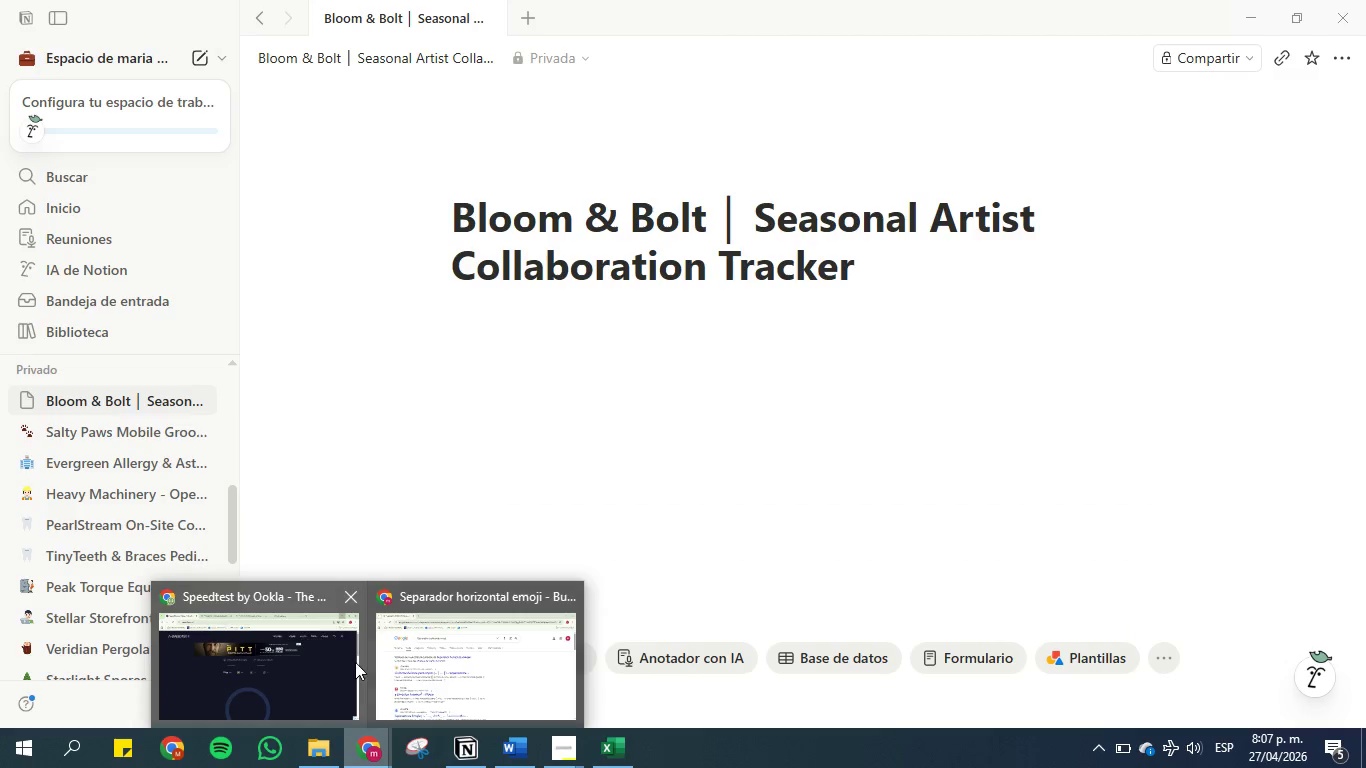 
left_click([471, 642])
 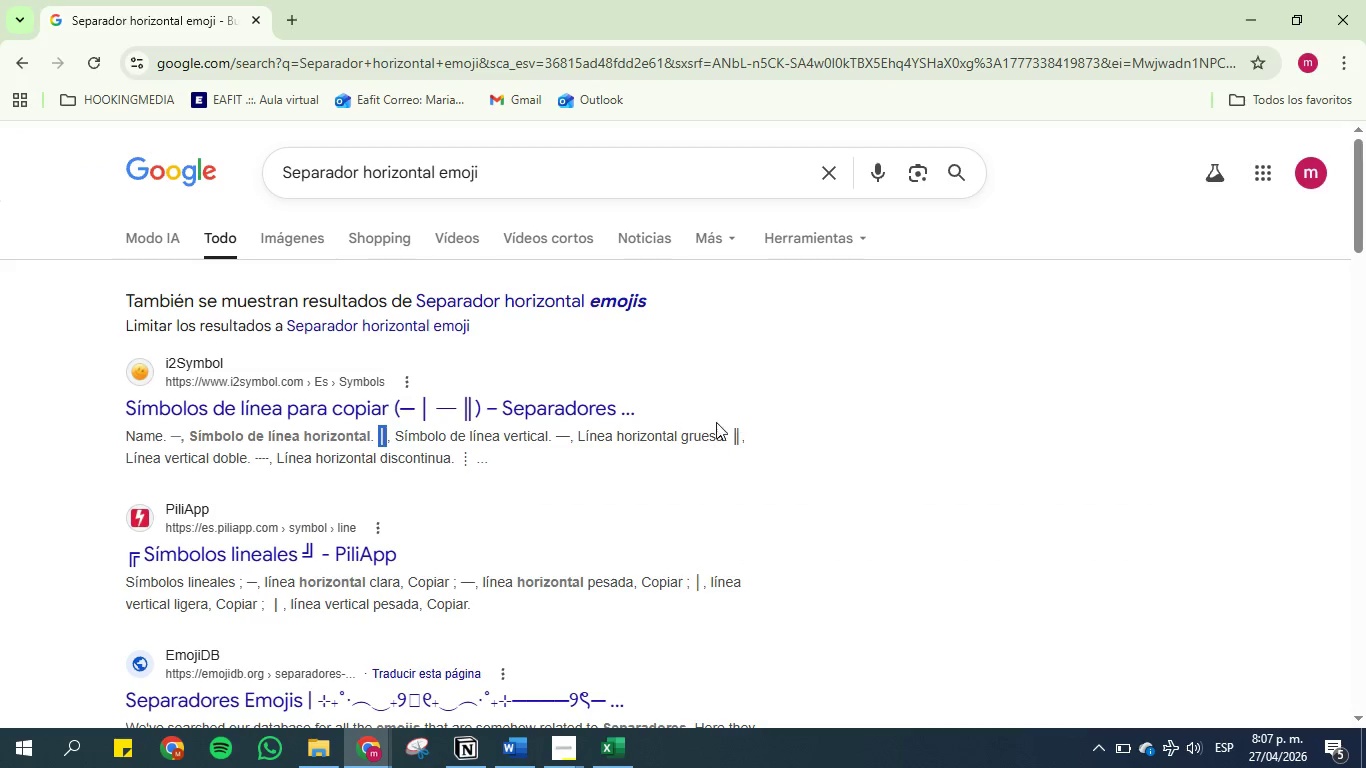 
scroll: coordinate [503, 460], scroll_direction: down, amount: 1.0
 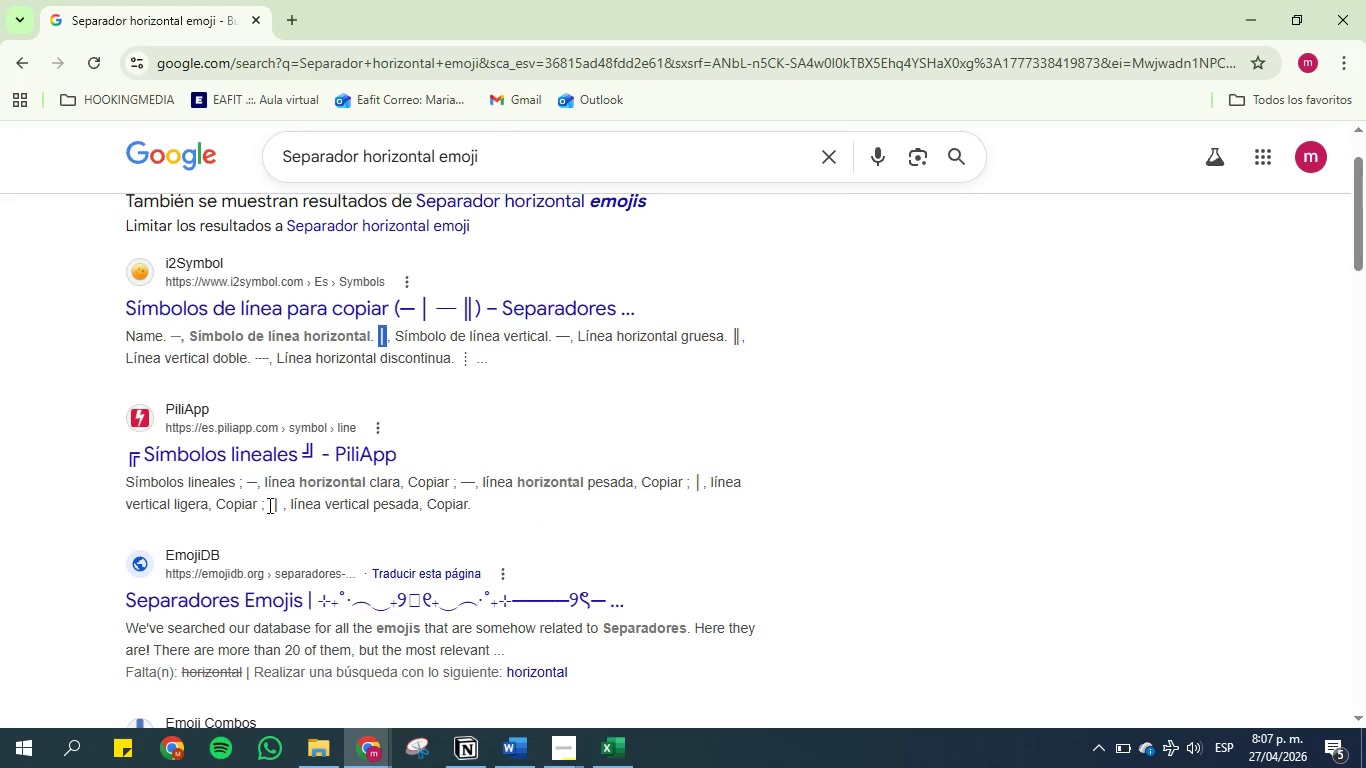 
left_click_drag(start_coordinate=[268, 505], to_coordinate=[277, 505])
 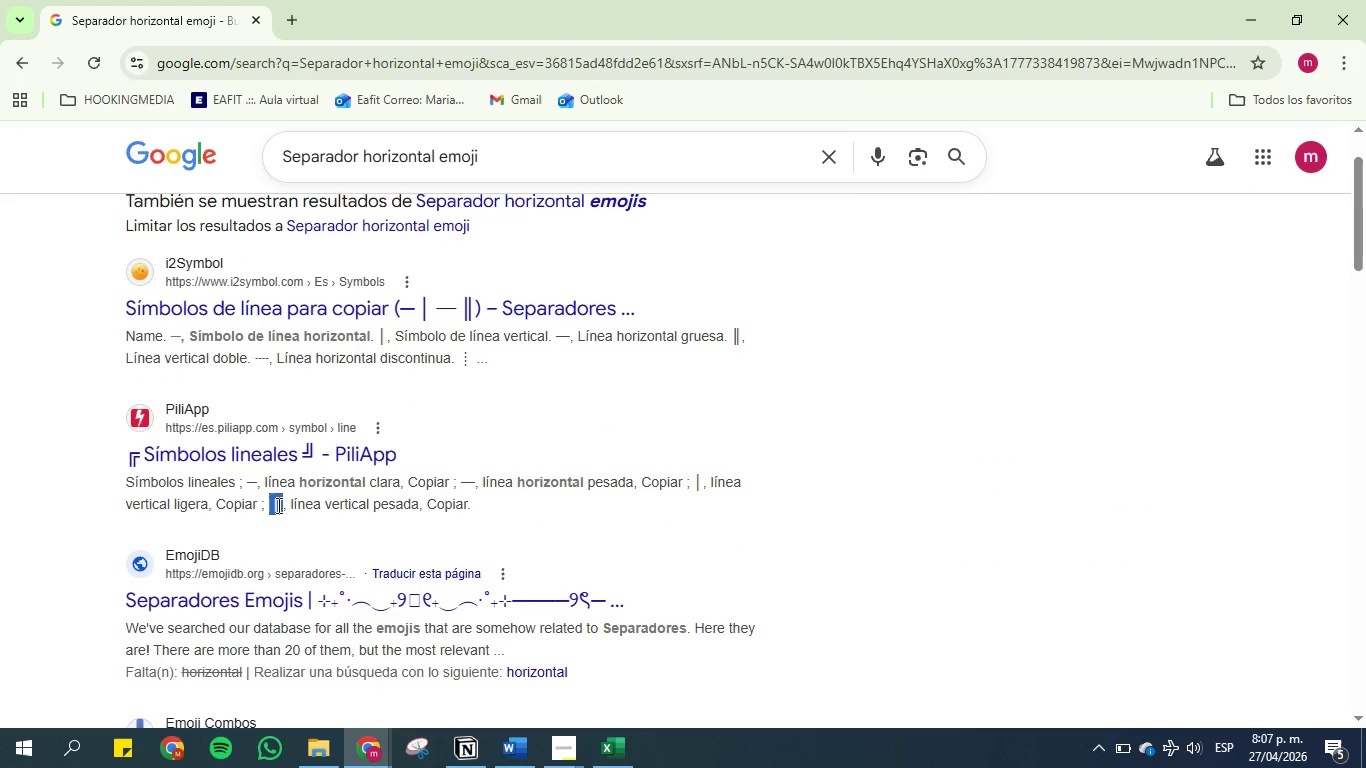 
key(Control+C)
 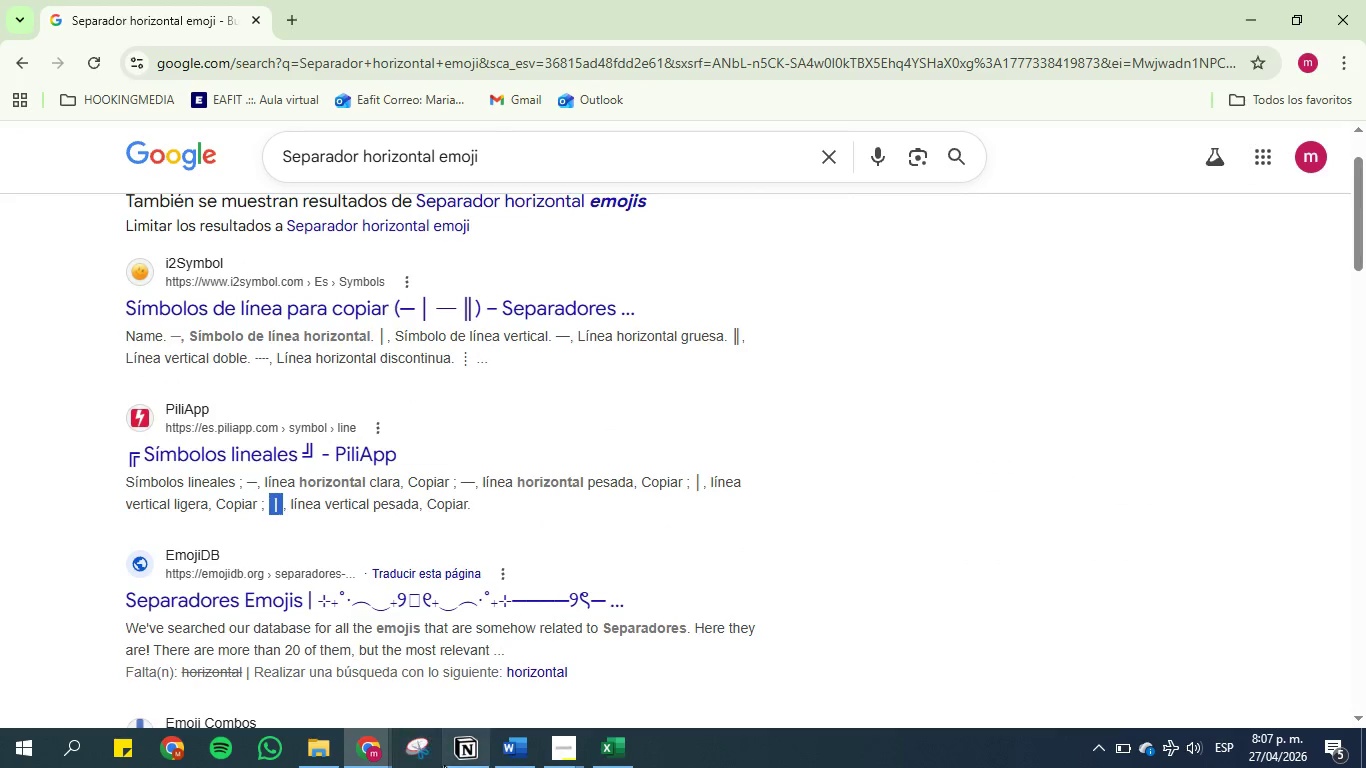 
left_click([444, 765])
 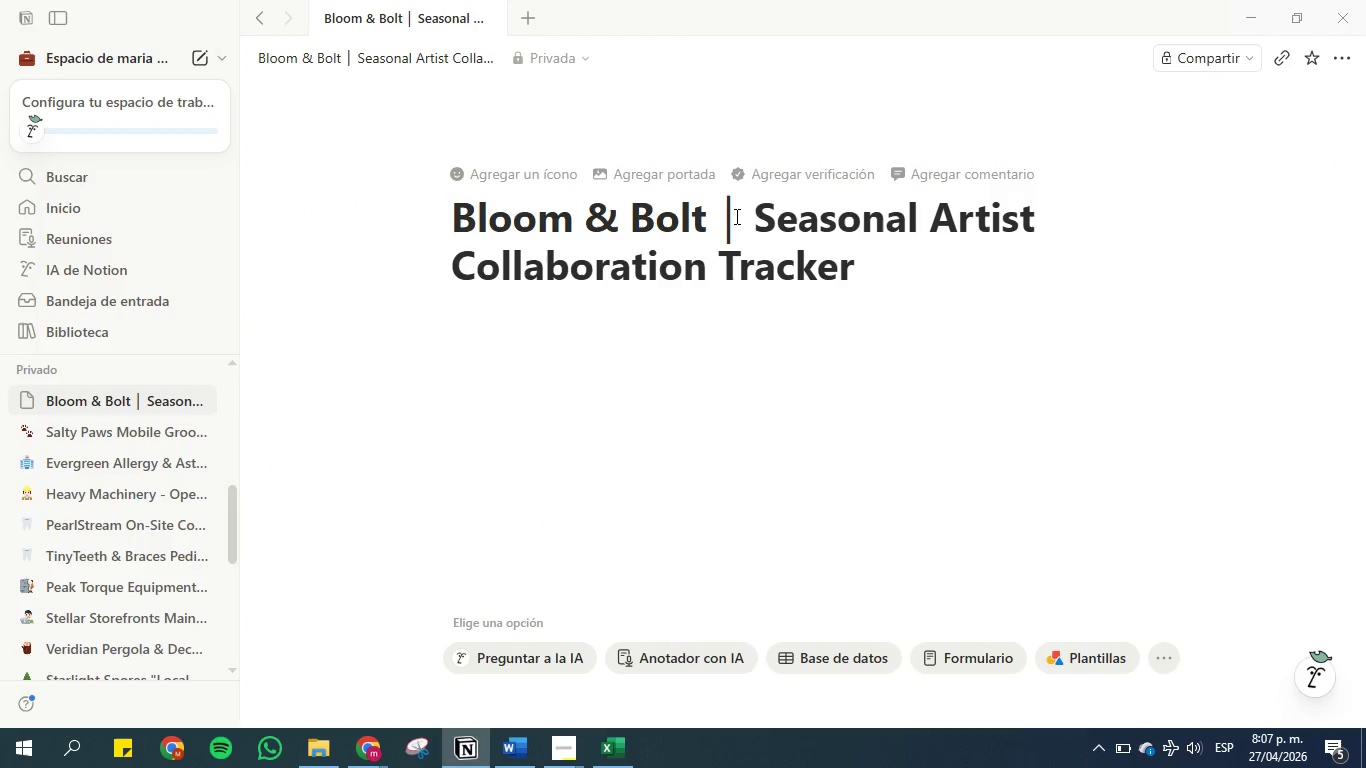 
key(Backspace)
 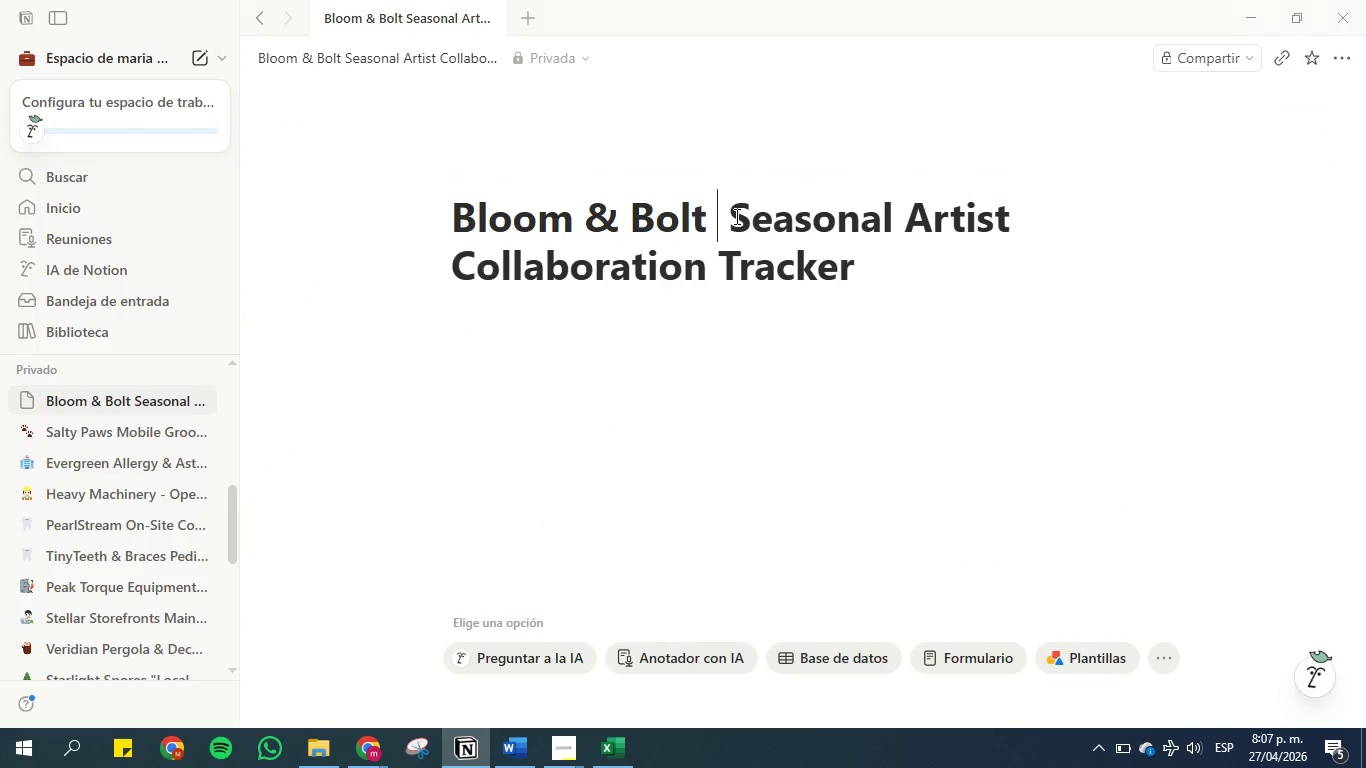 
key(Backspace)
 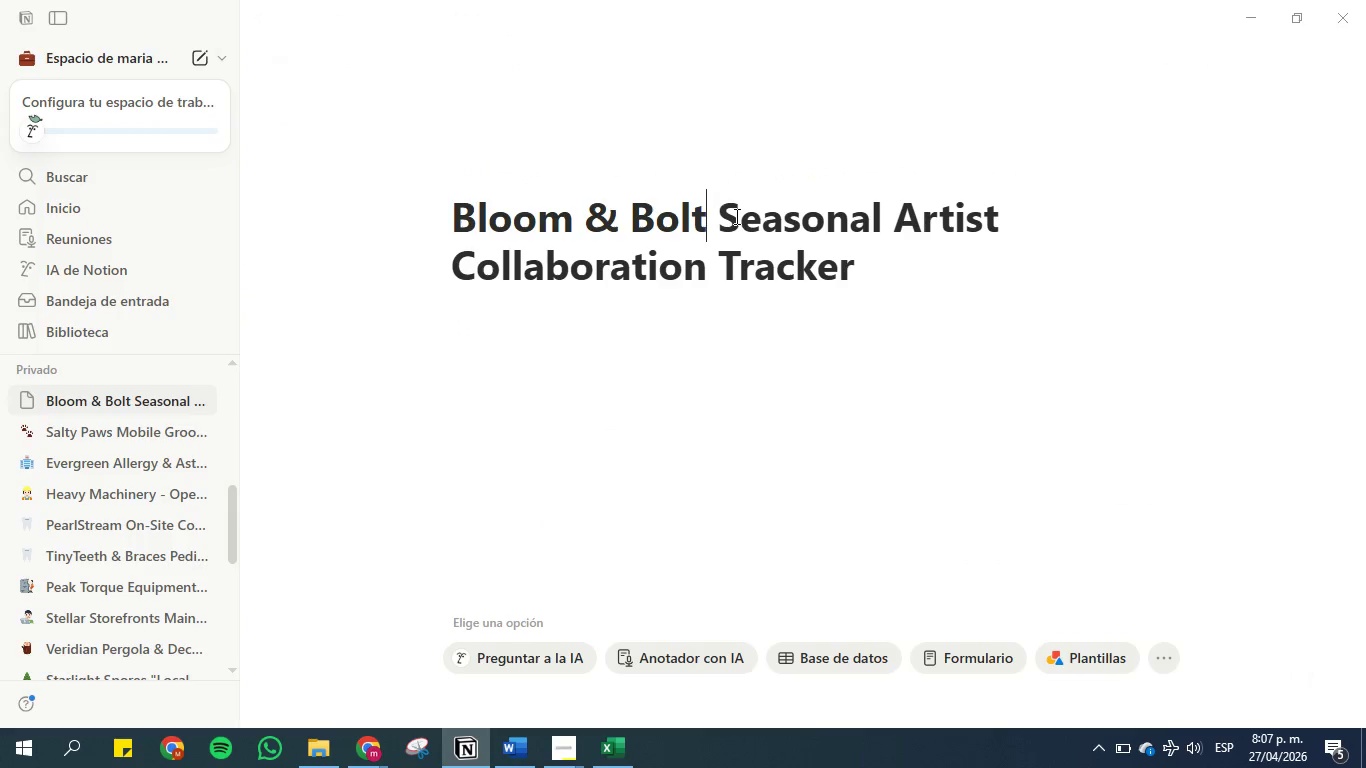 
key(Space)
 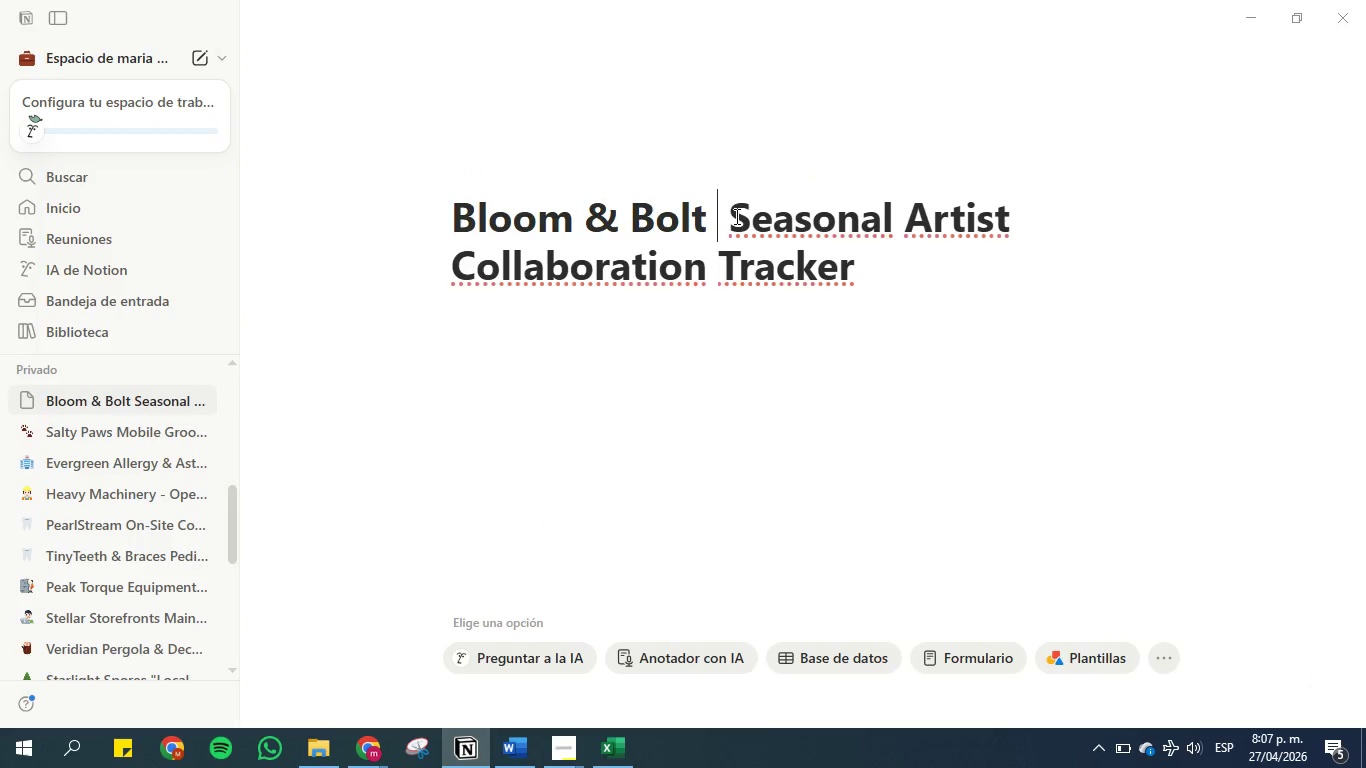 
key(Control+V)
 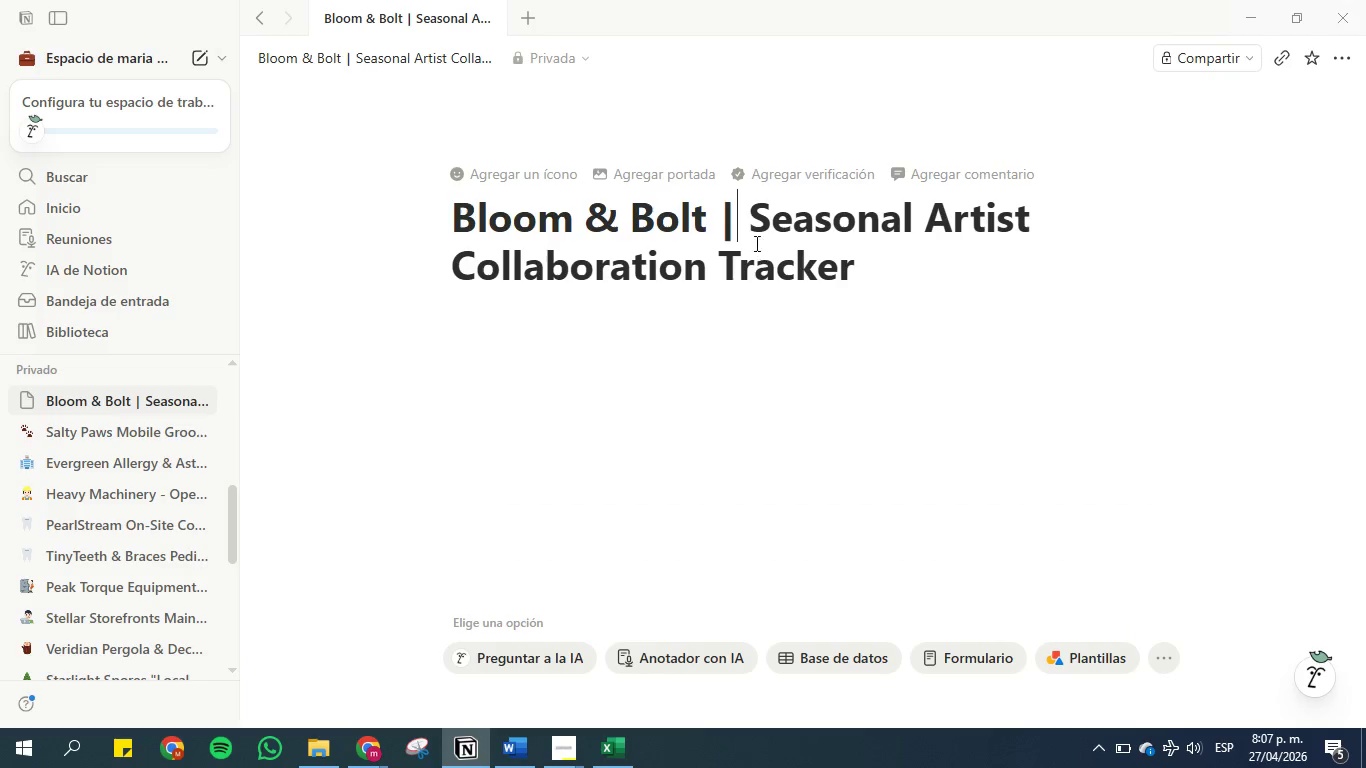 
left_click_drag(start_coordinate=[749, 218], to_coordinate=[854, 286])
 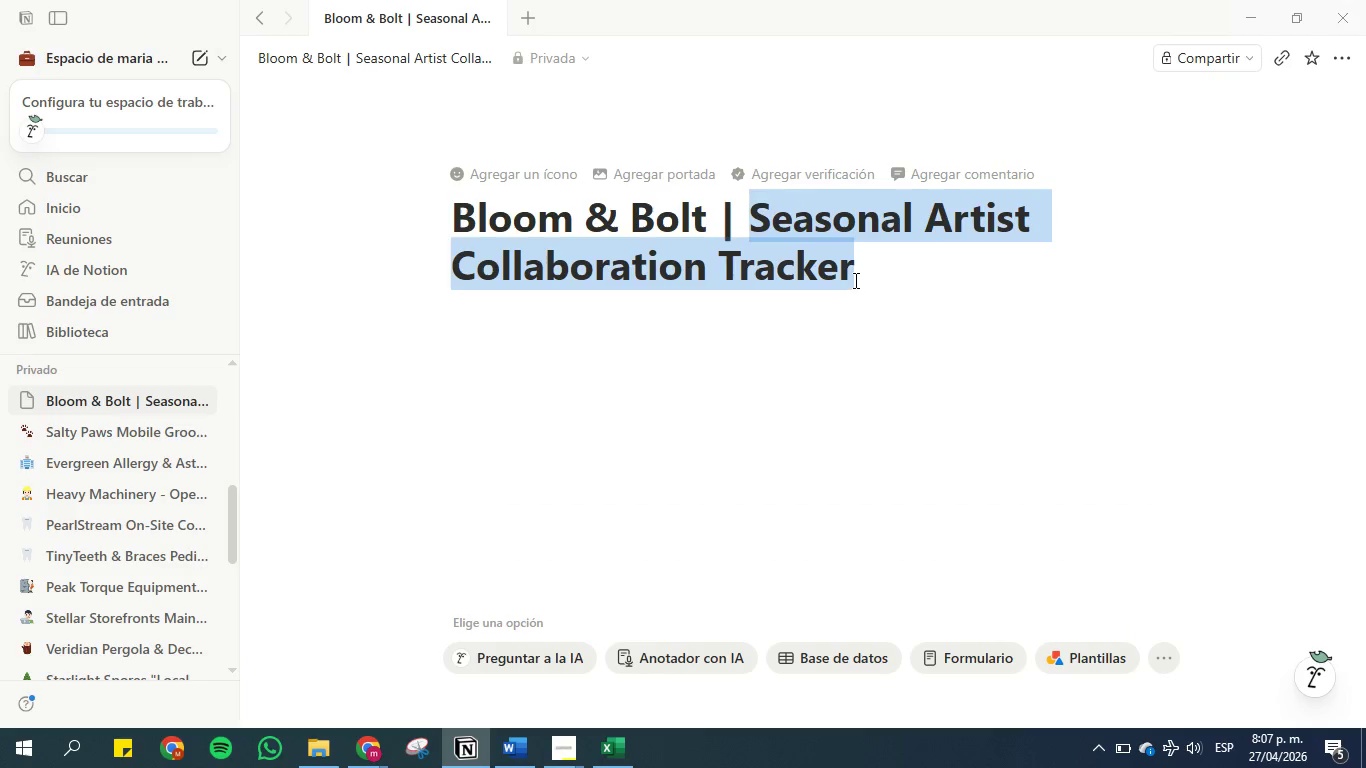 
left_click([854, 278])
 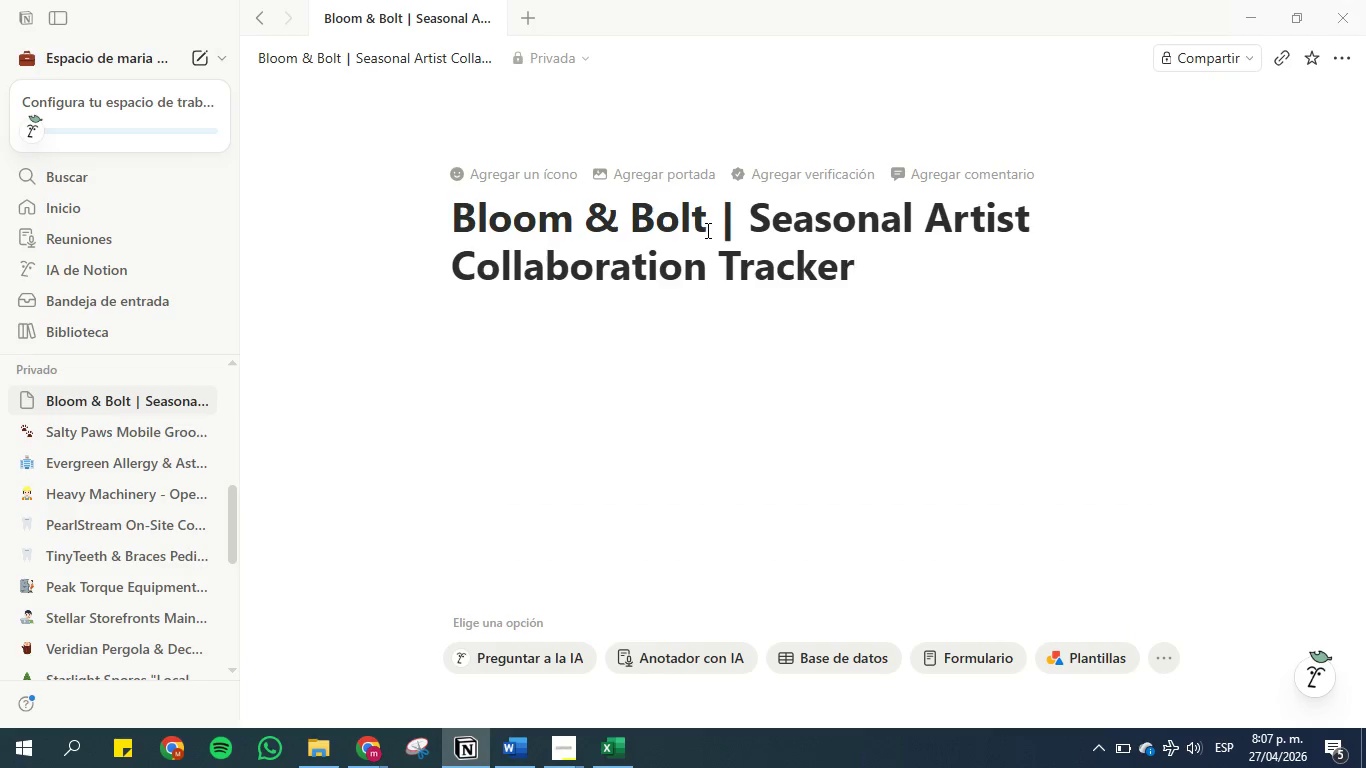 
left_click([480, 166])
 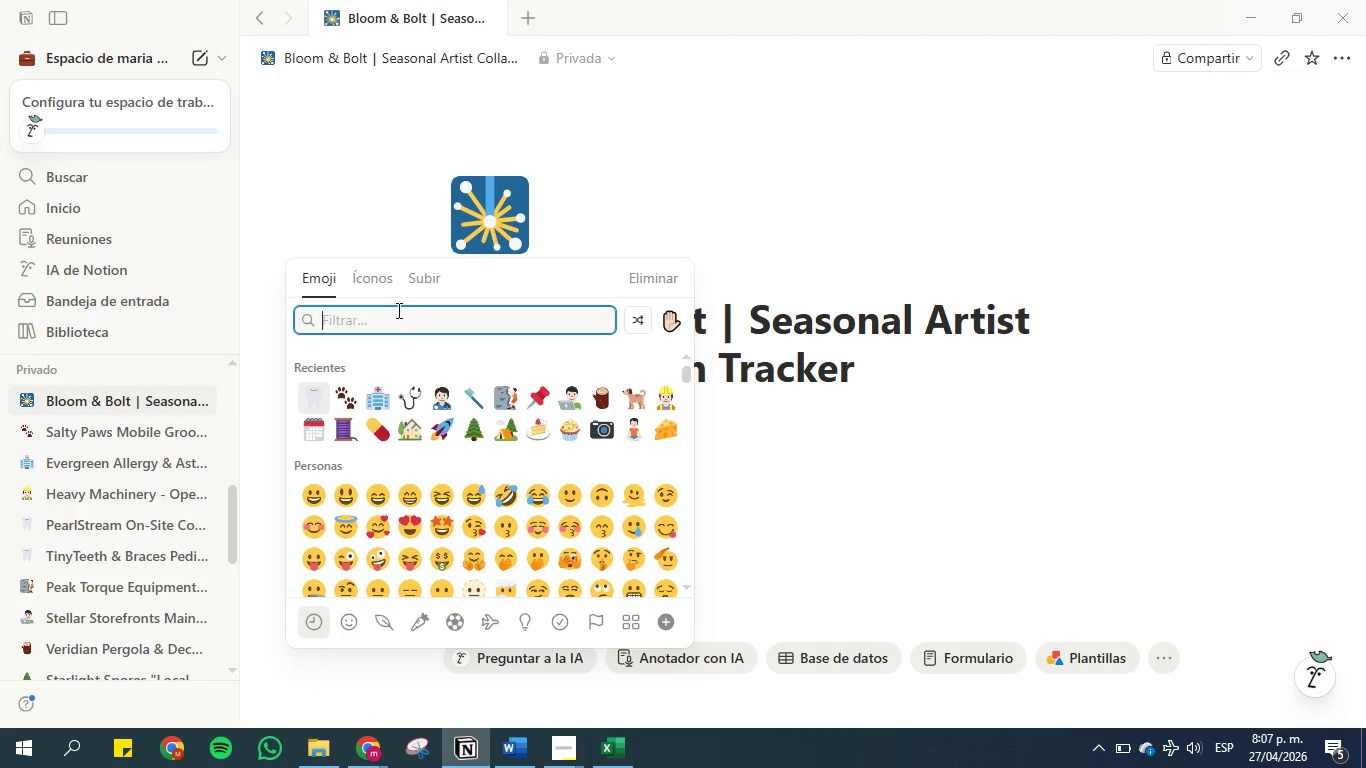 
type(artist)
 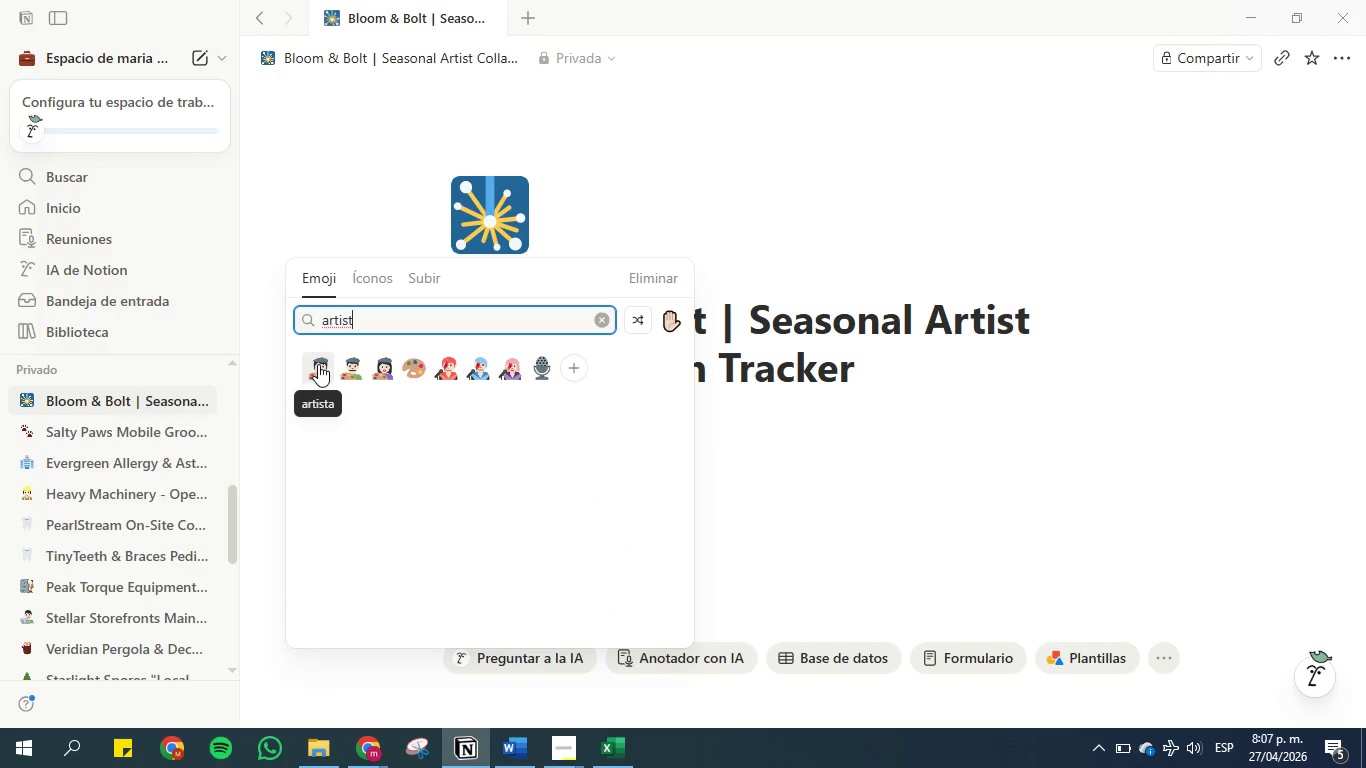 
left_click([318, 364])
 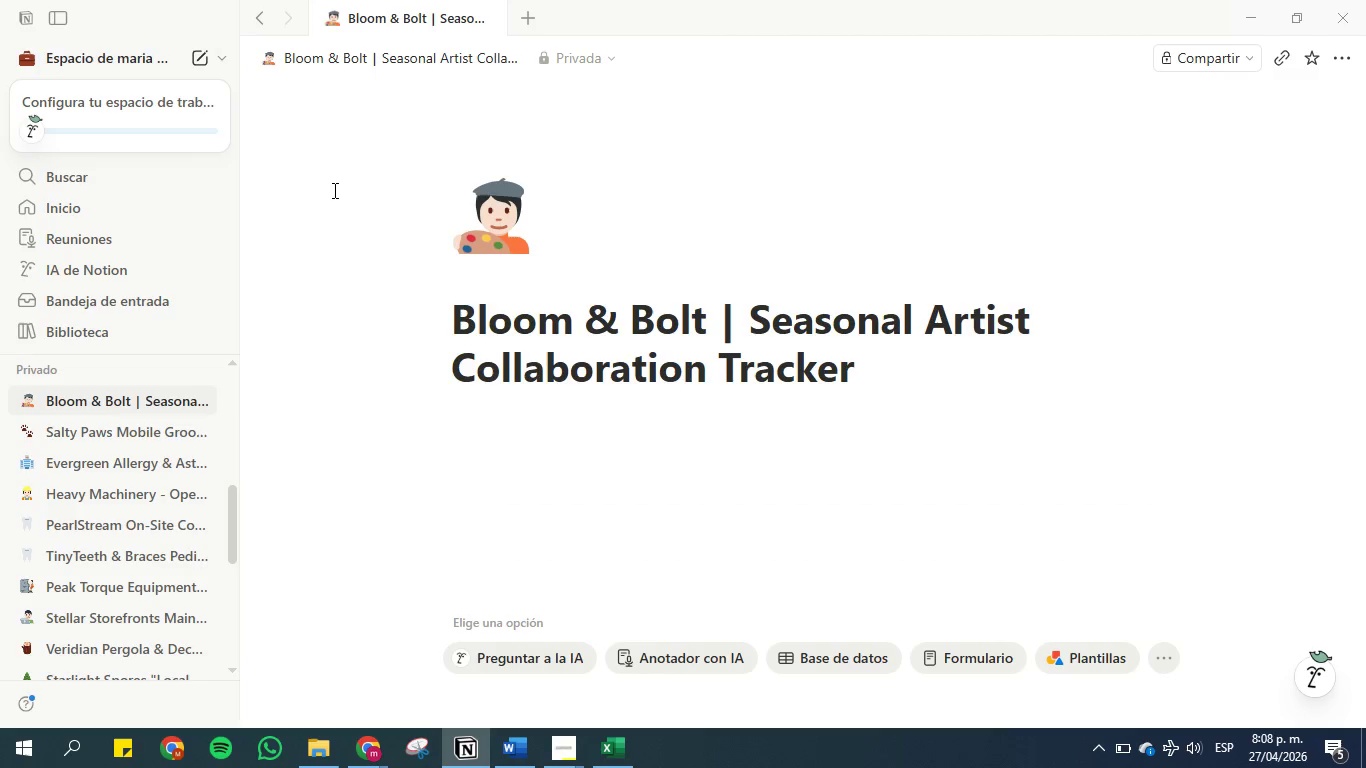 
wait(19.95)
 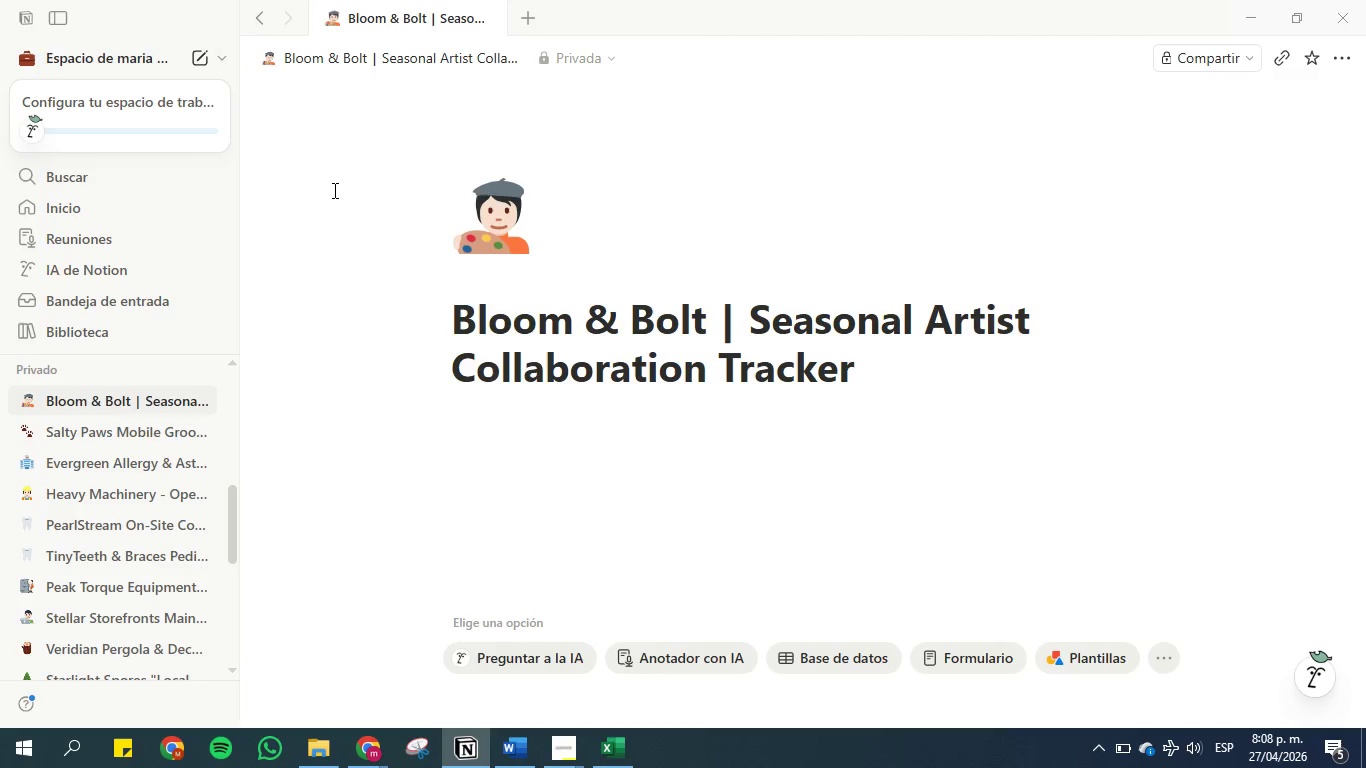 
left_click([370, 740])
 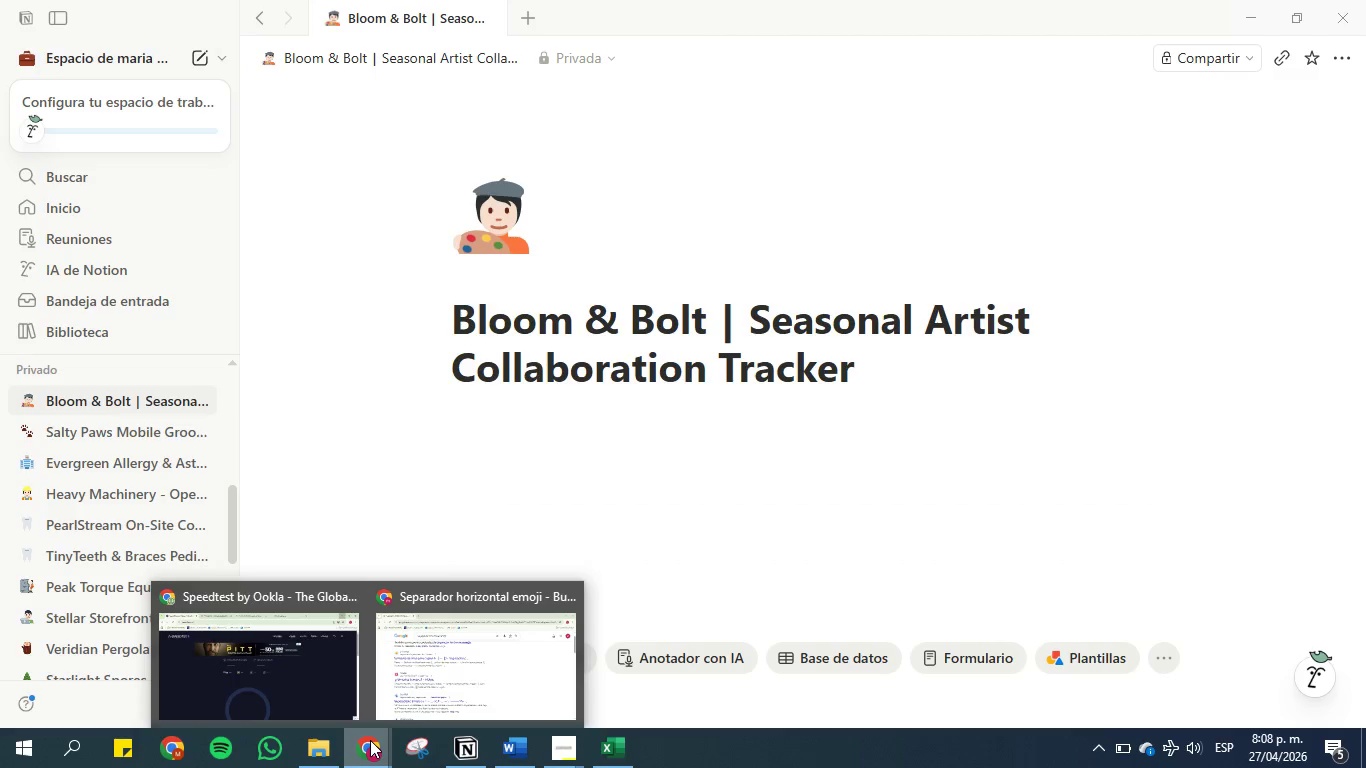 
left_click([370, 740])
 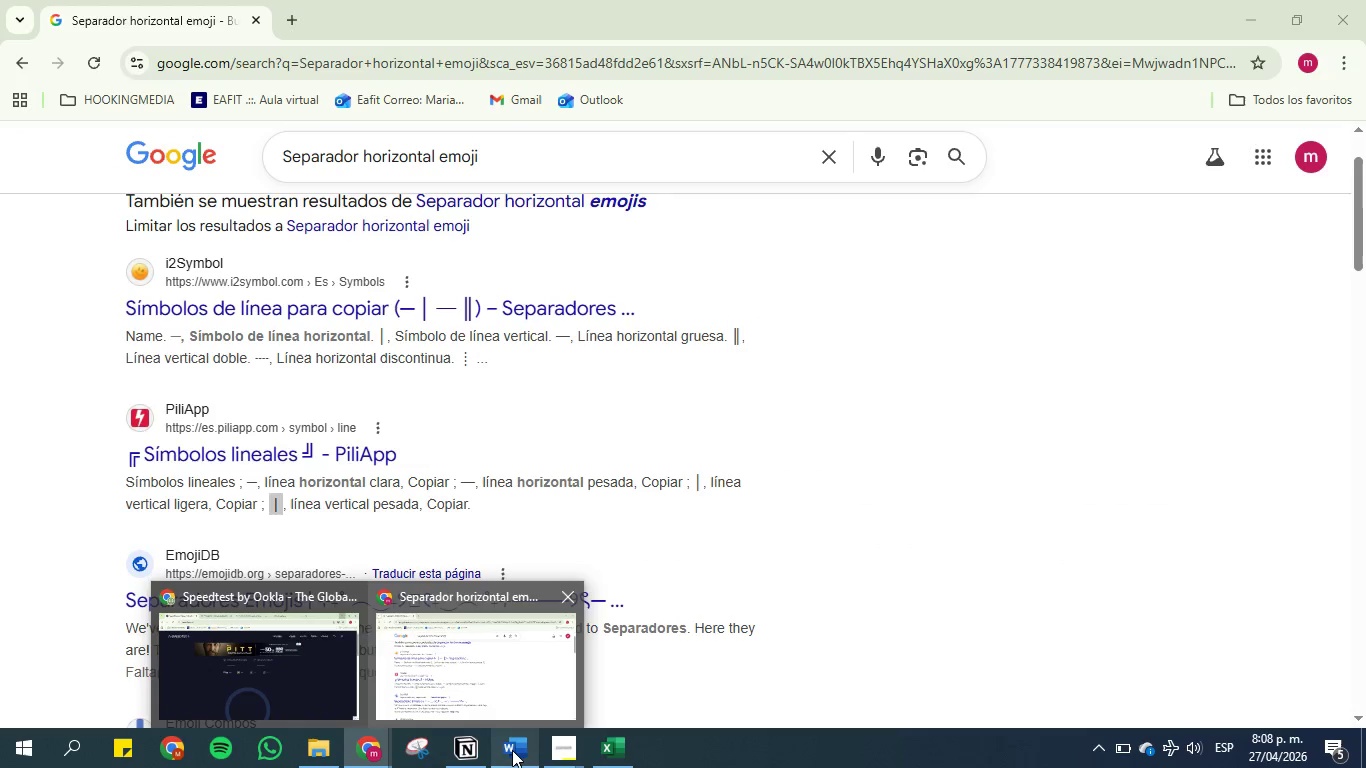 
left_click([518, 750])
 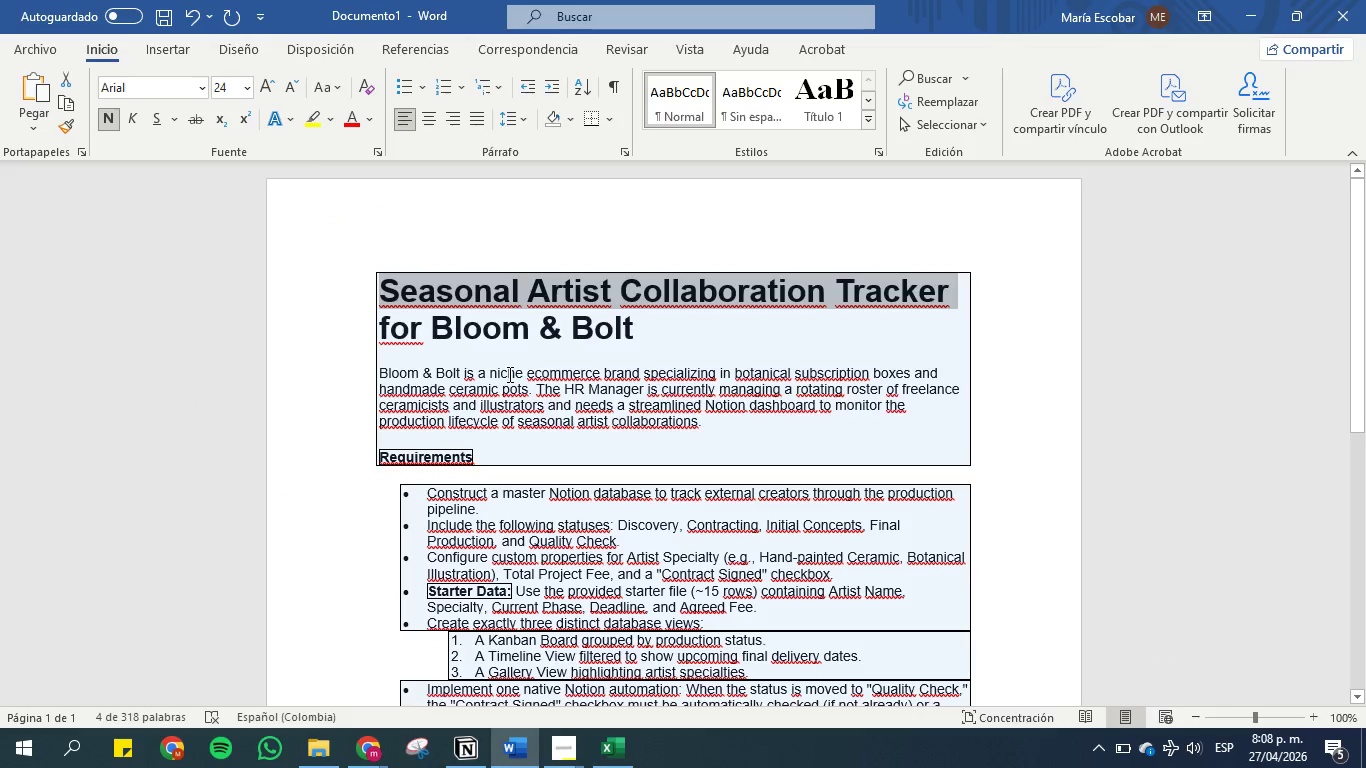 
left_click([501, 353])
 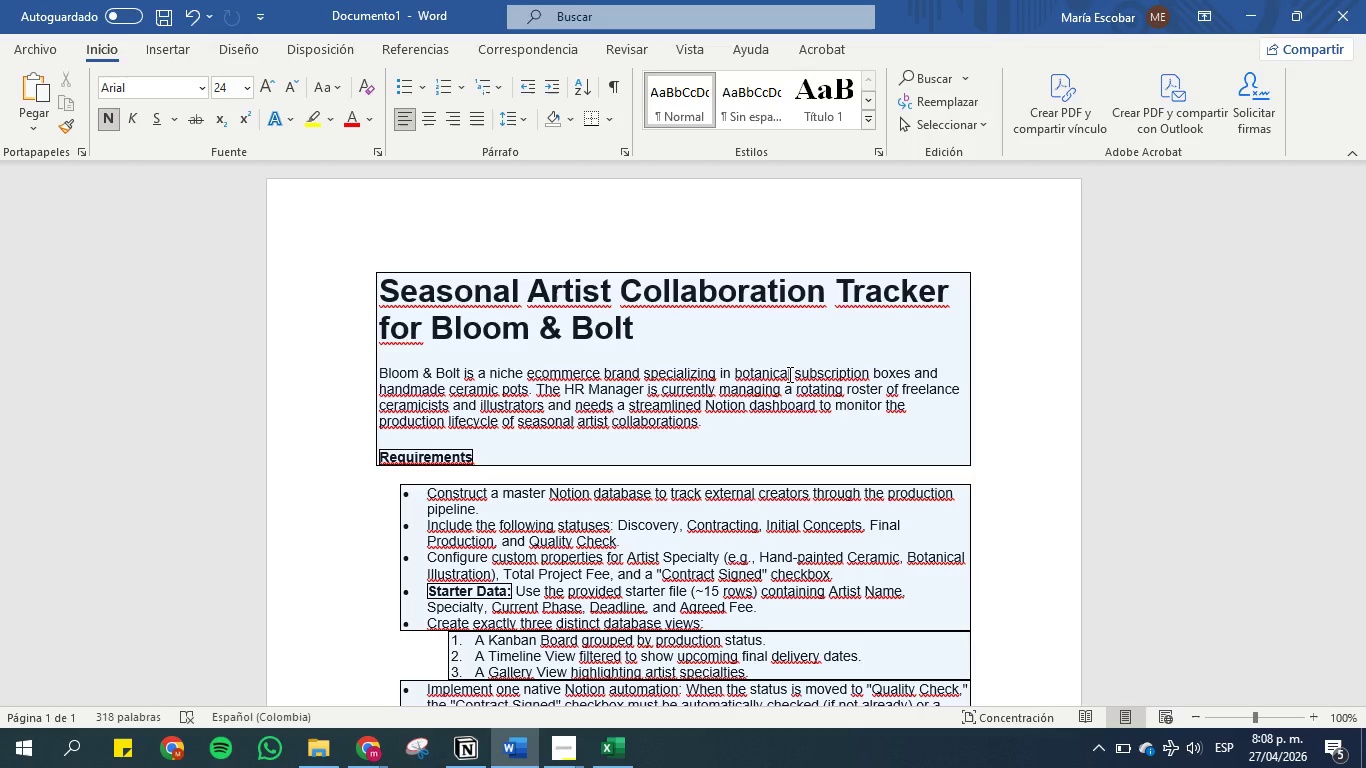 
wait(32.78)
 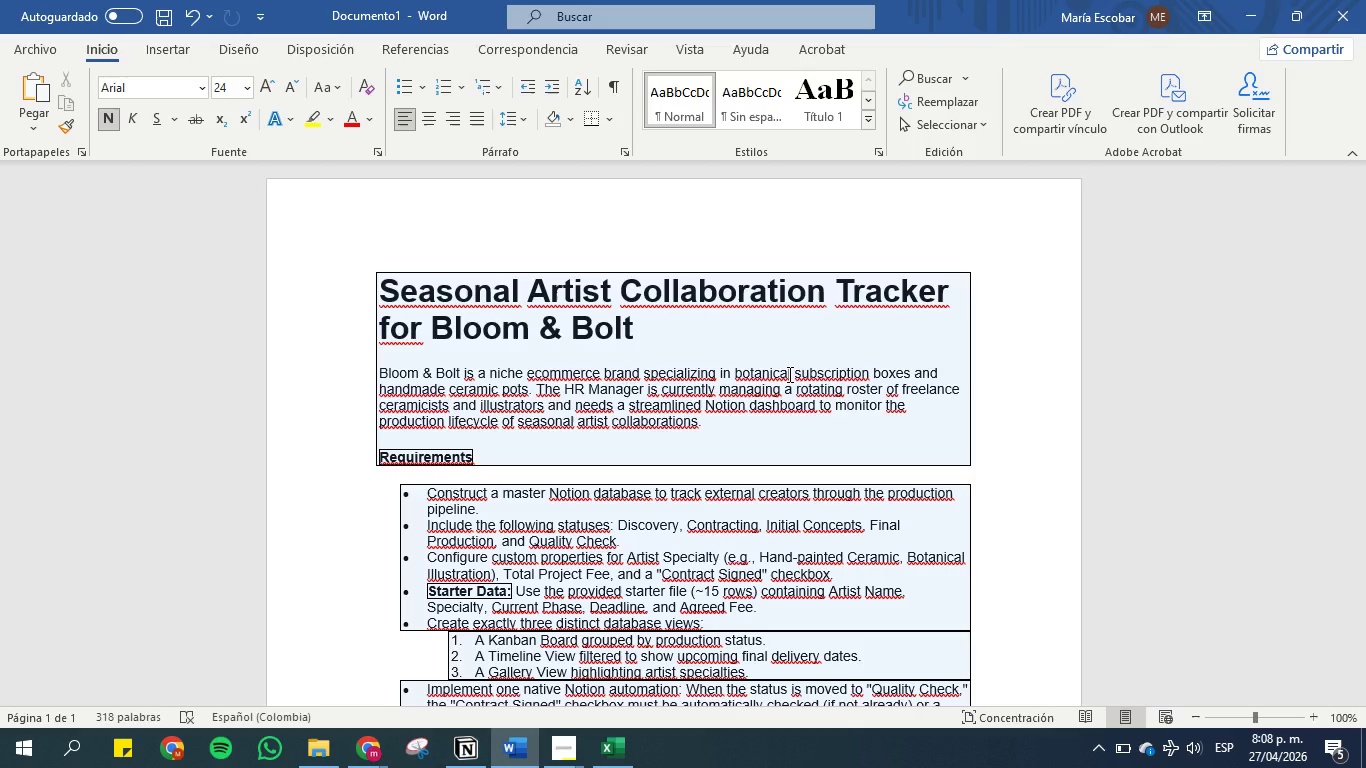 
left_click([1252, 0])
 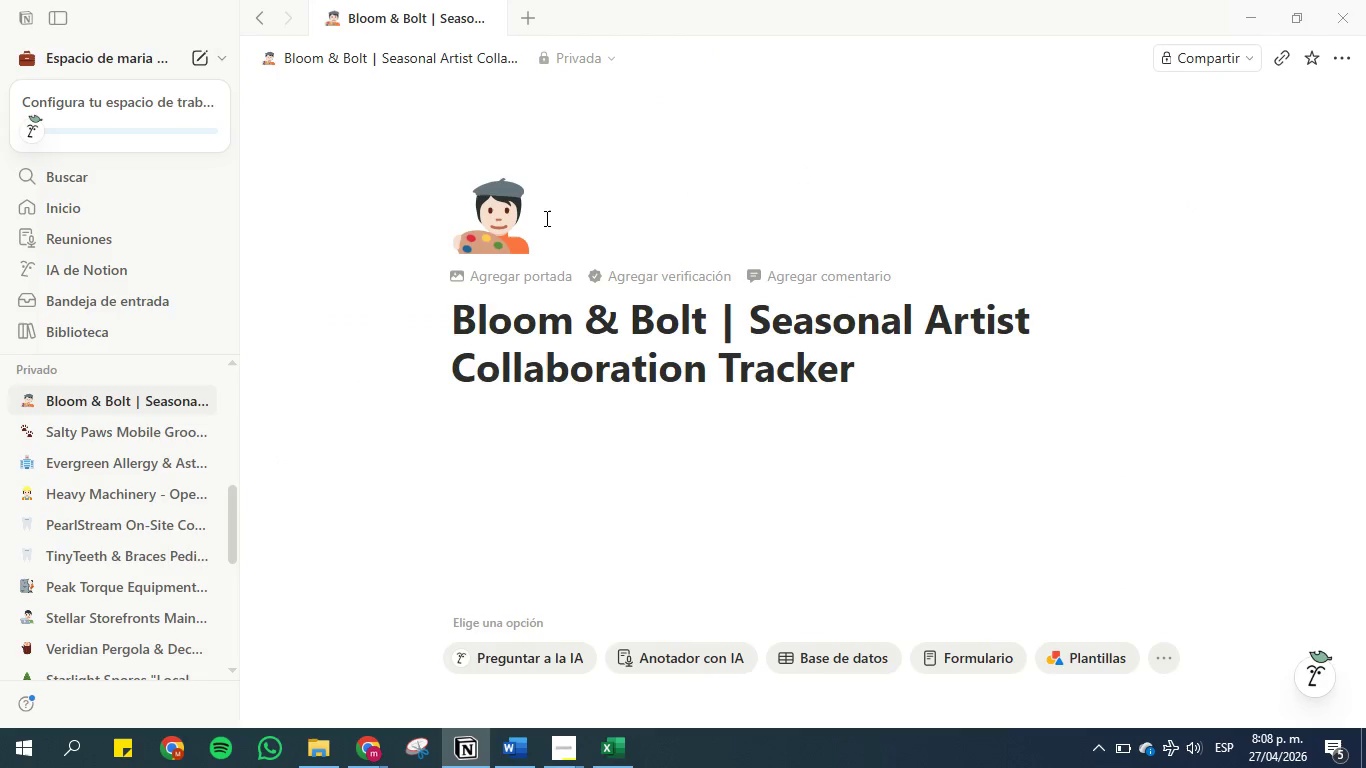 
left_click([503, 223])
 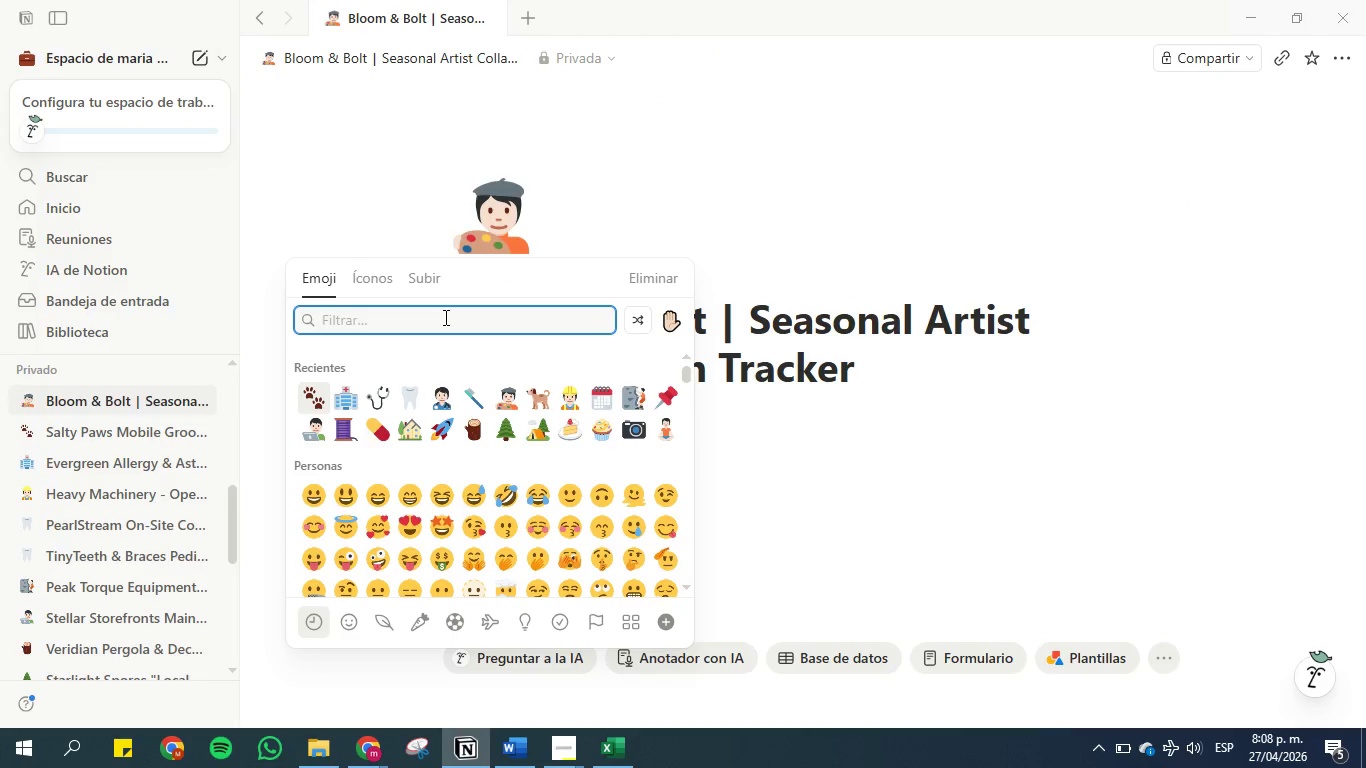 
type(ceramix)
key(Backspace)
type(ca)
 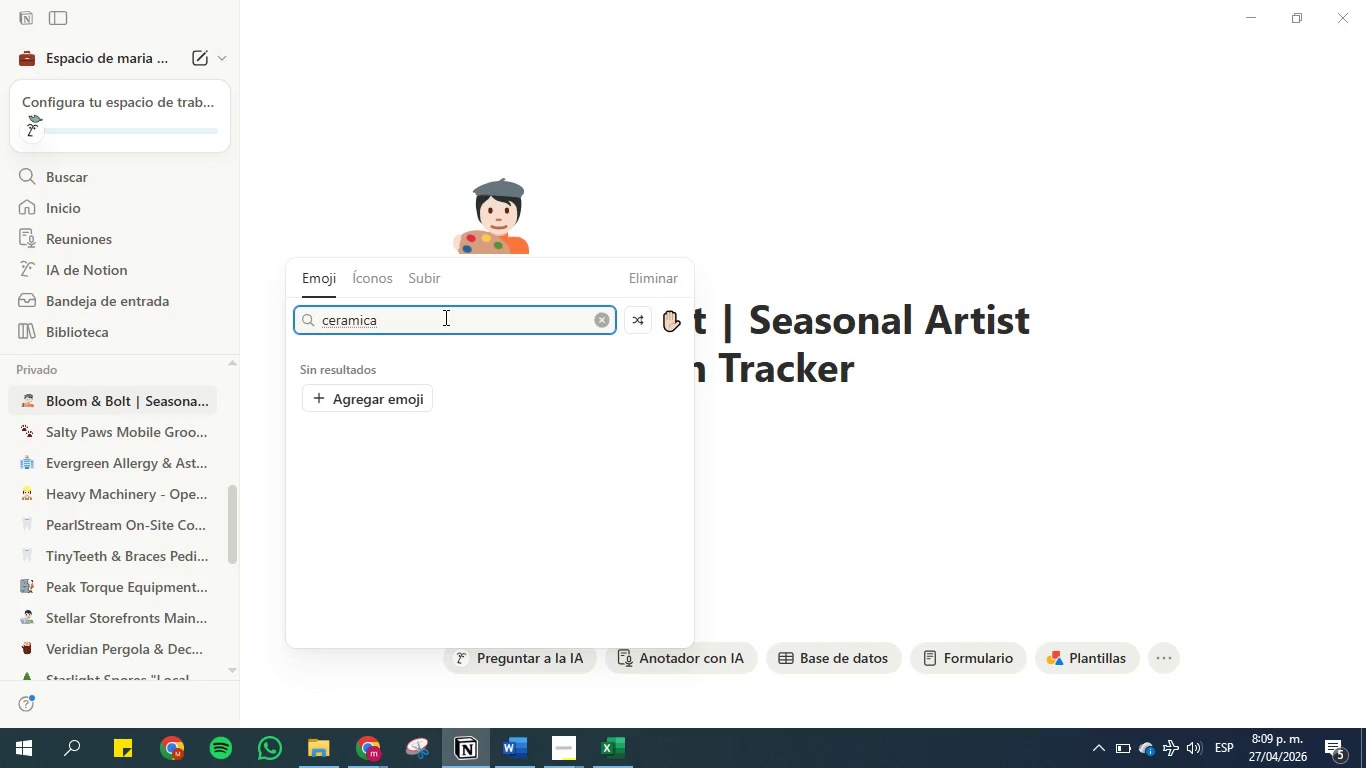 
double_click([444, 317])
 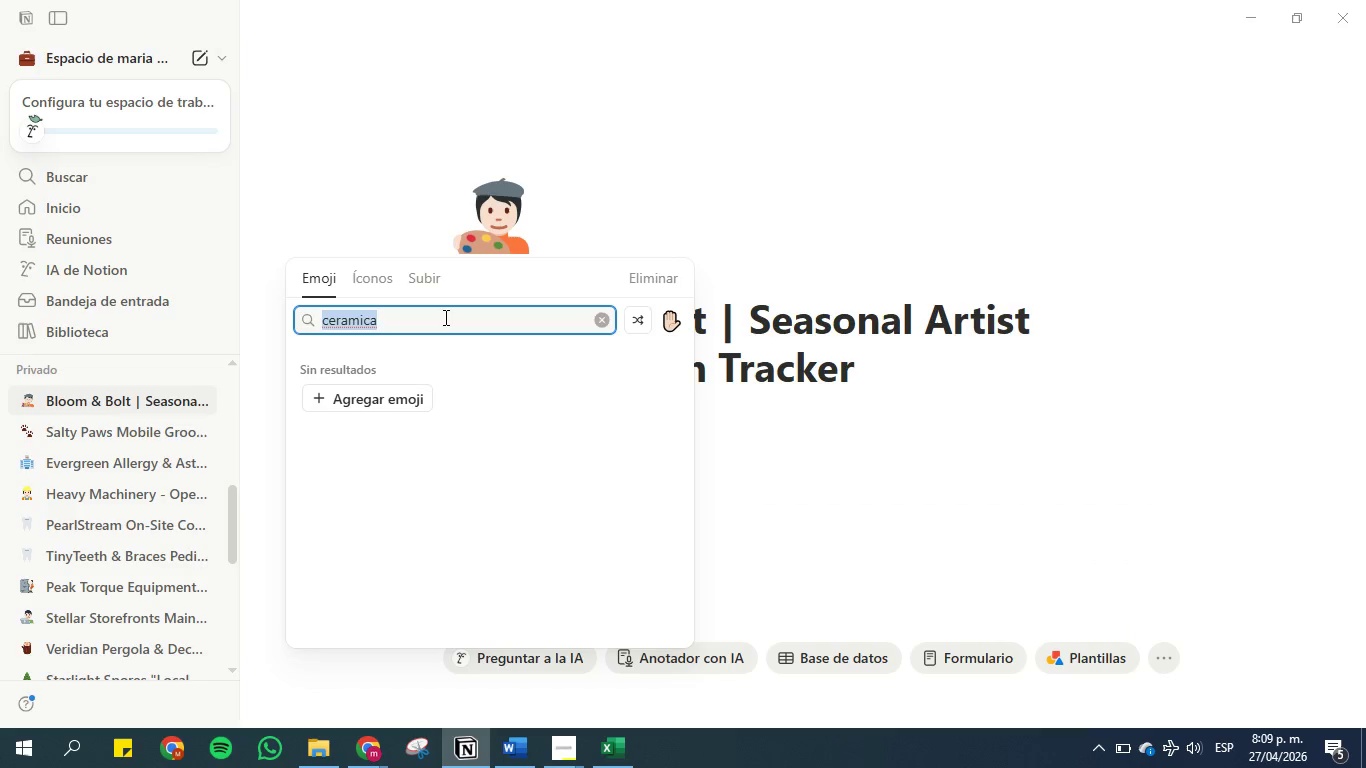 
triple_click([444, 317])
 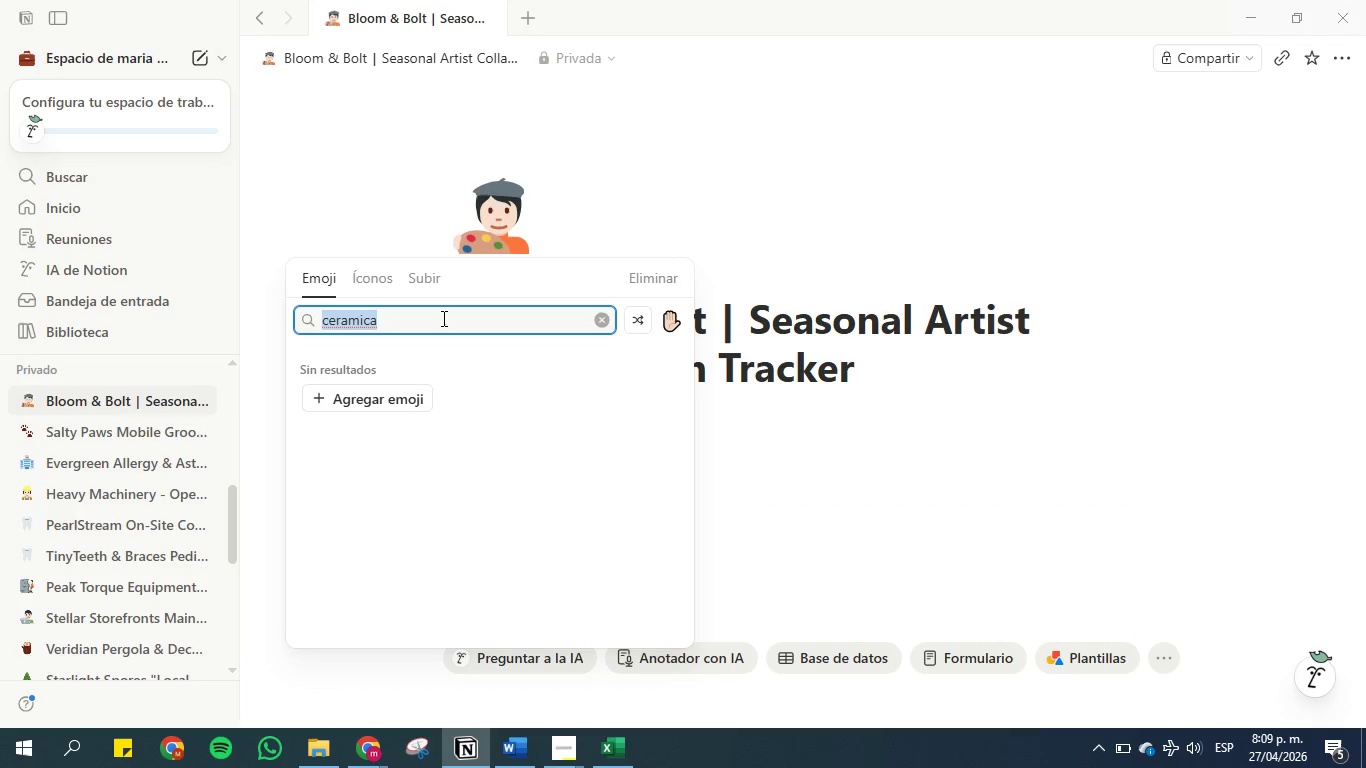 
key(Backspace)
type(vasija)
key(Backspace)
key(Backspace)
key(Backspace)
key(Backspace)
key(Backspace)
key(Backspace)
 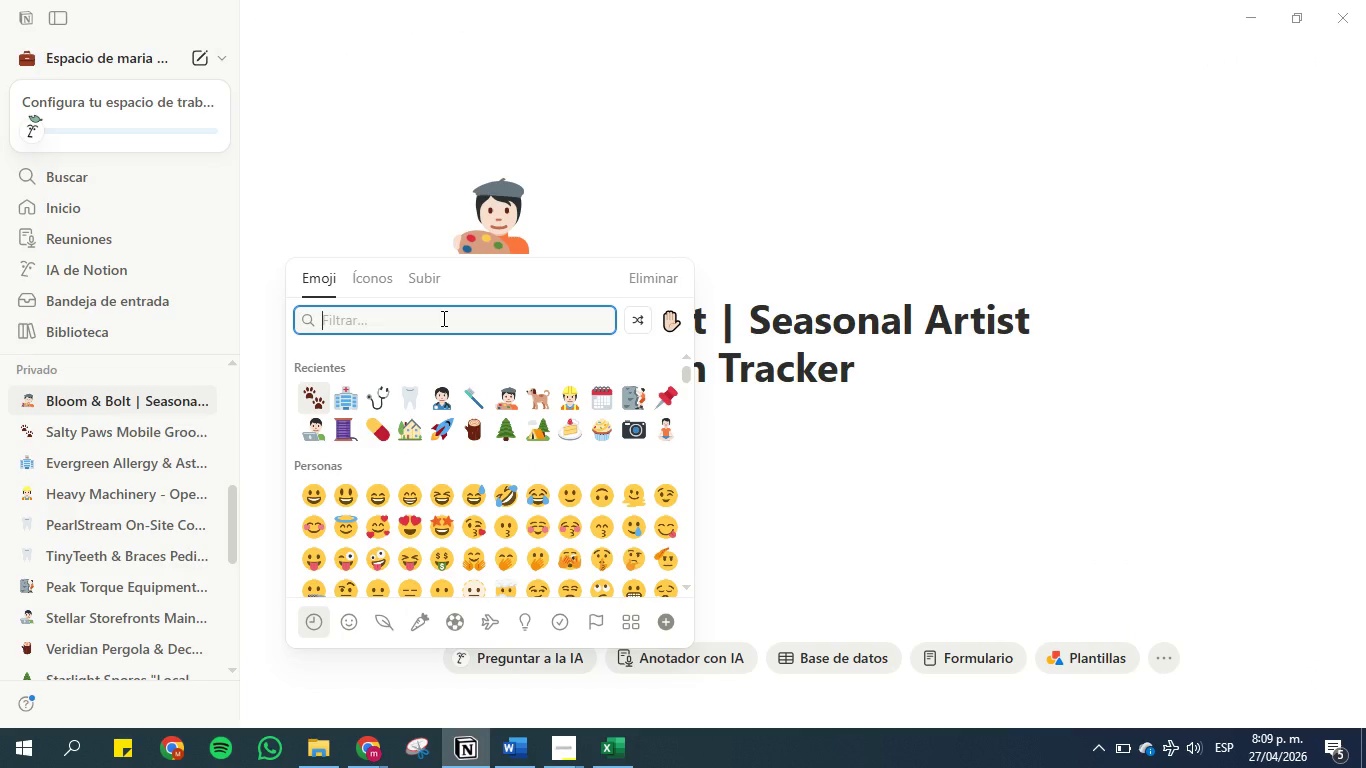 
type(pot)
 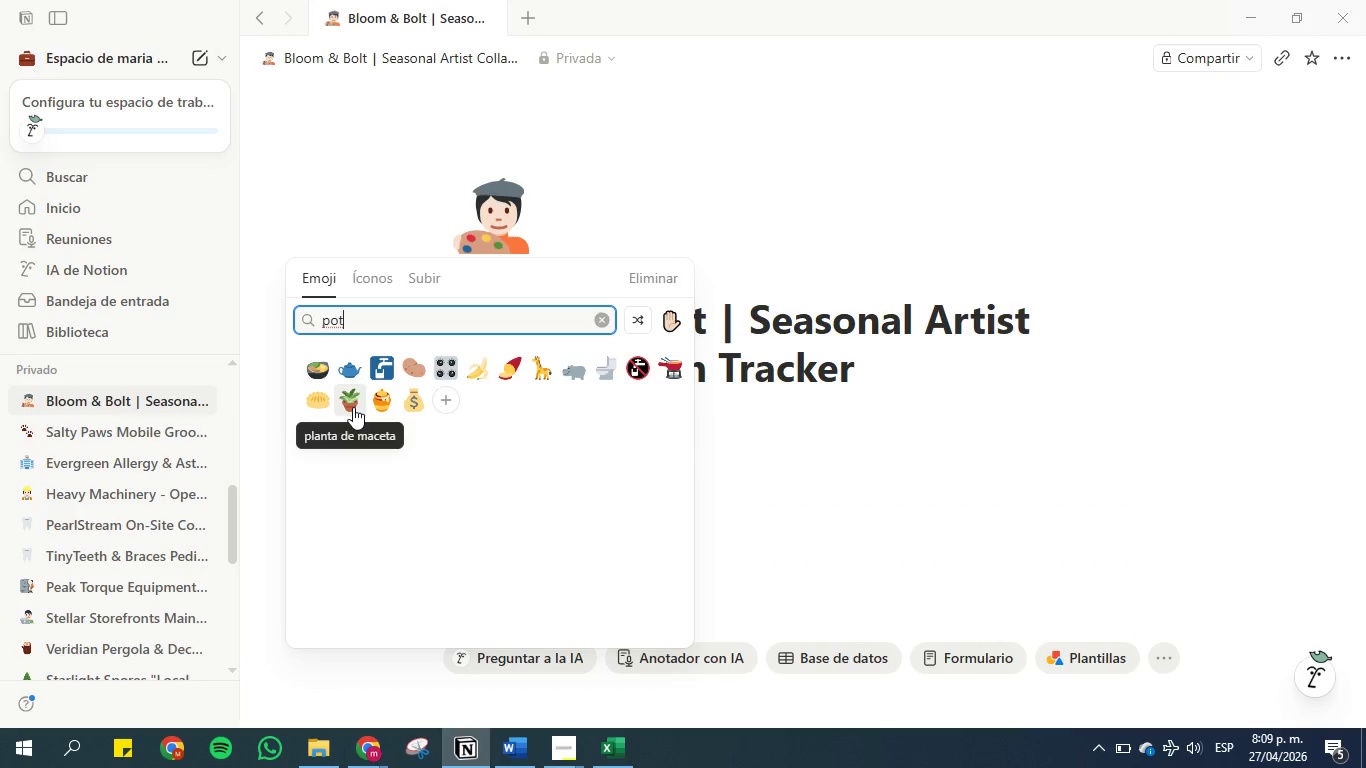 
left_click([353, 407])
 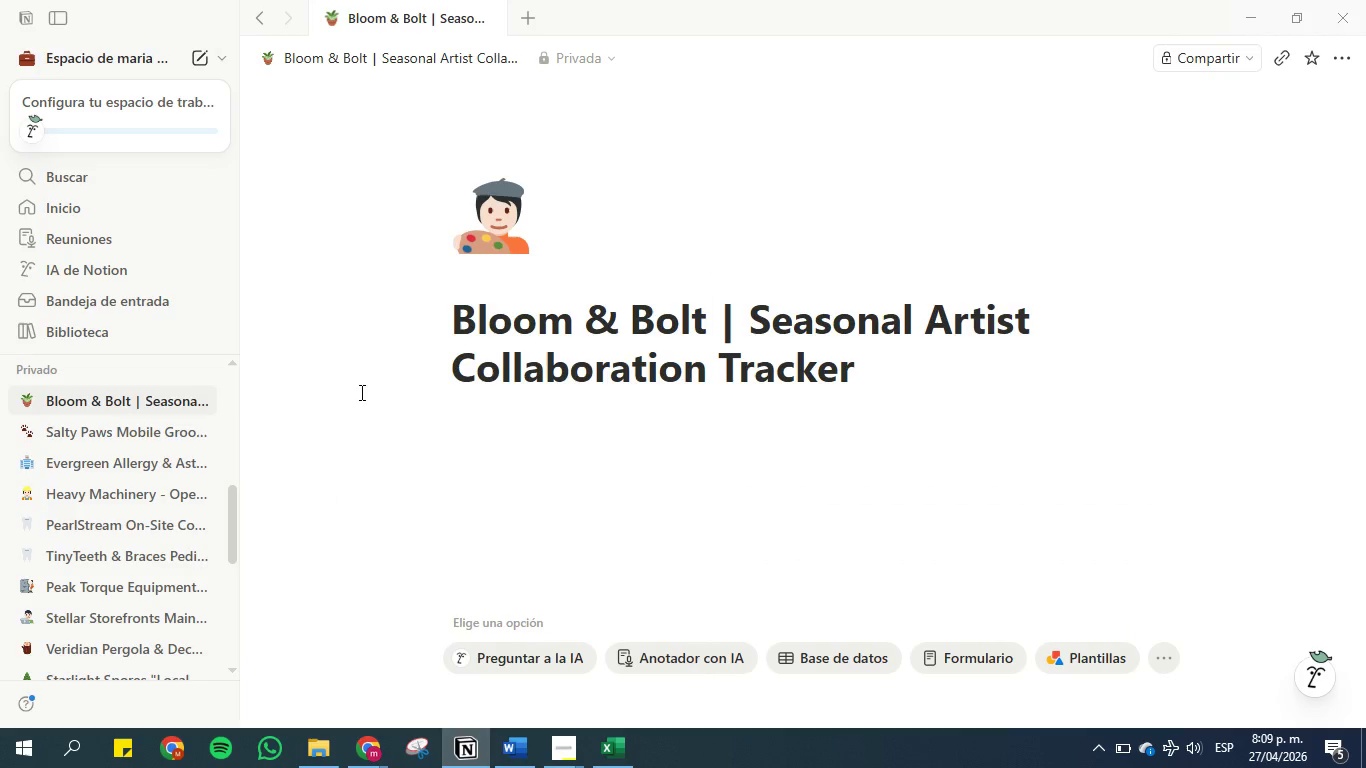 
mouse_move([489, 393])
 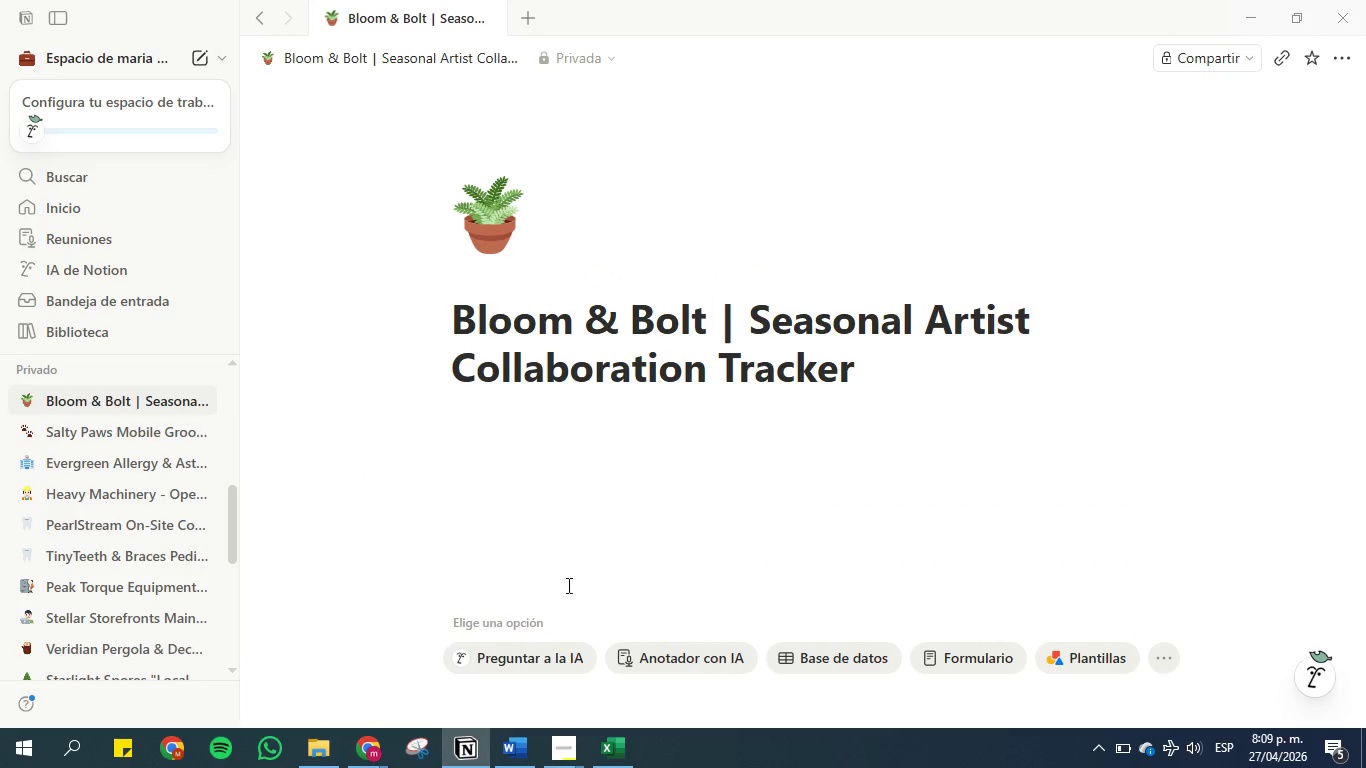 
left_click([499, 760])
 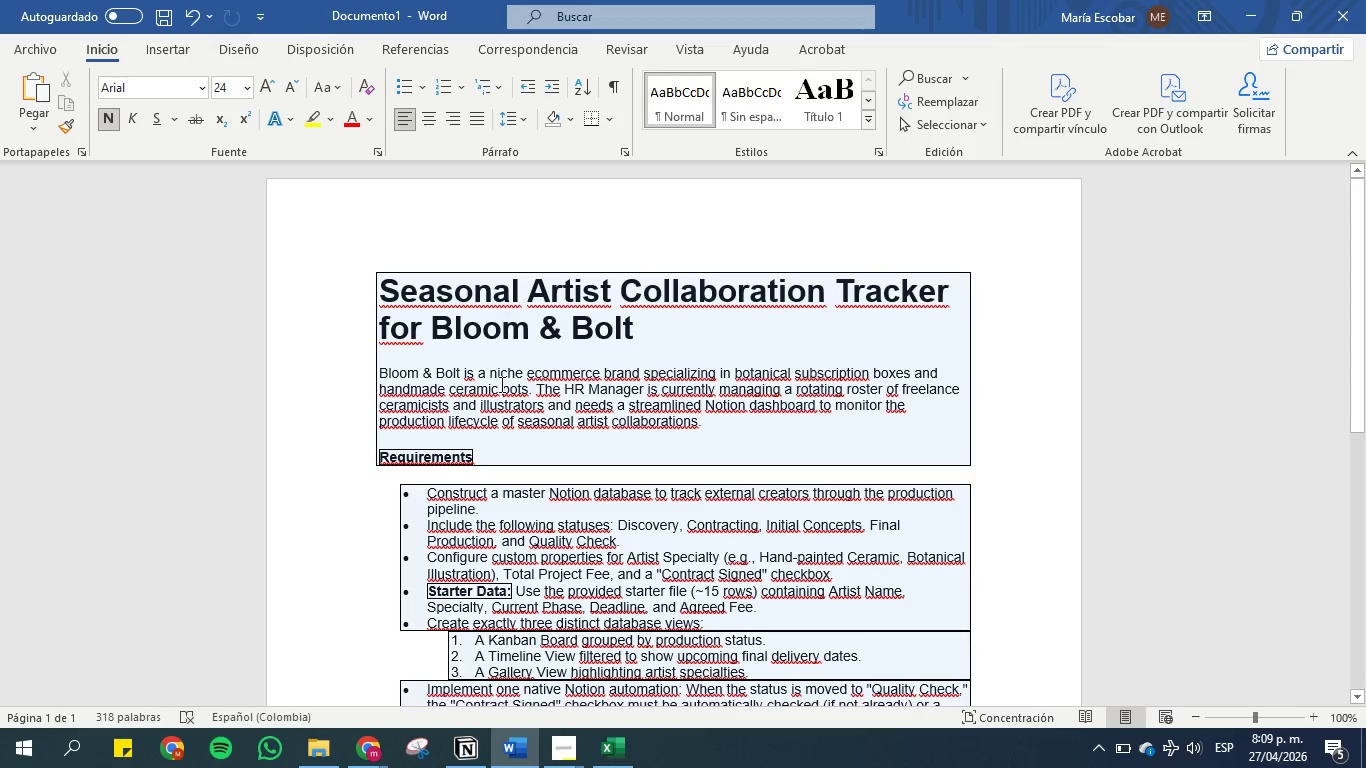 
wait(16.62)
 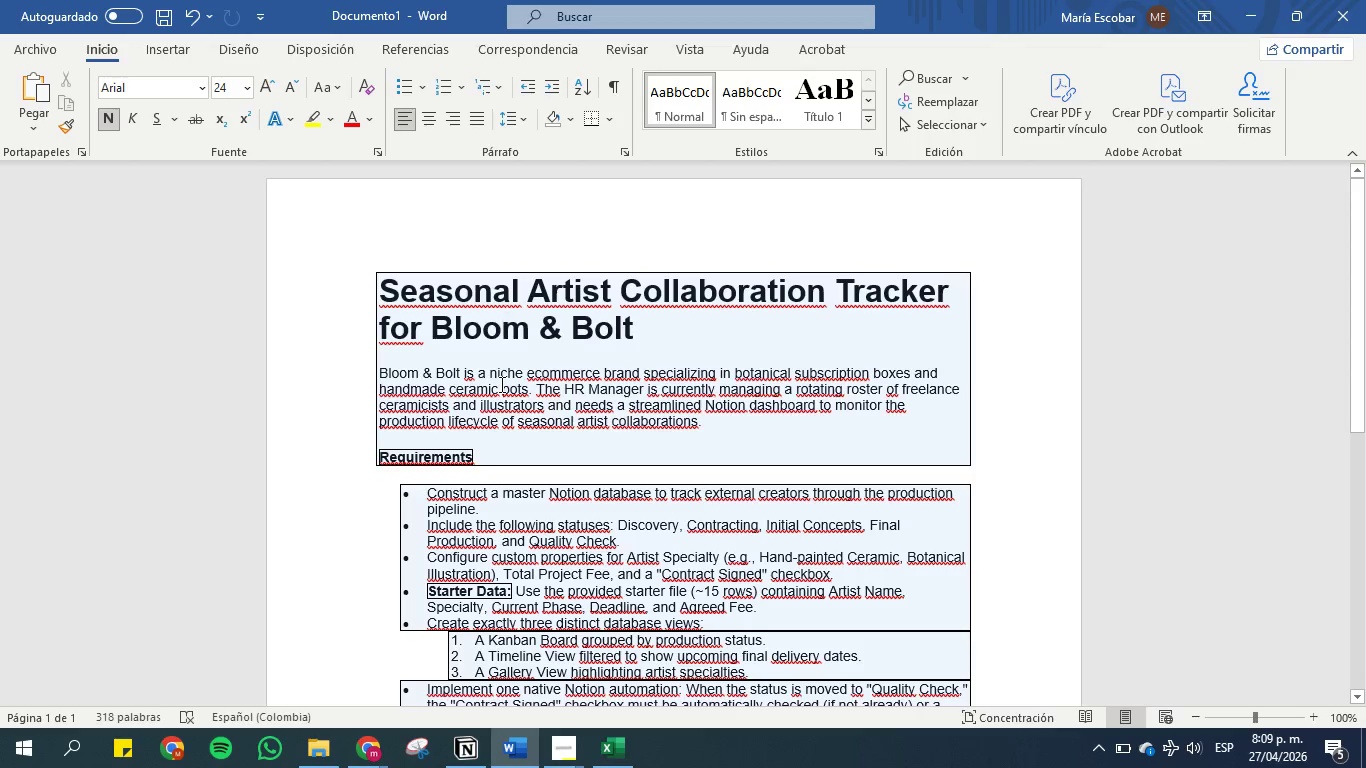 
scroll: coordinate [500, 384], scroll_direction: down, amount: 1.0
 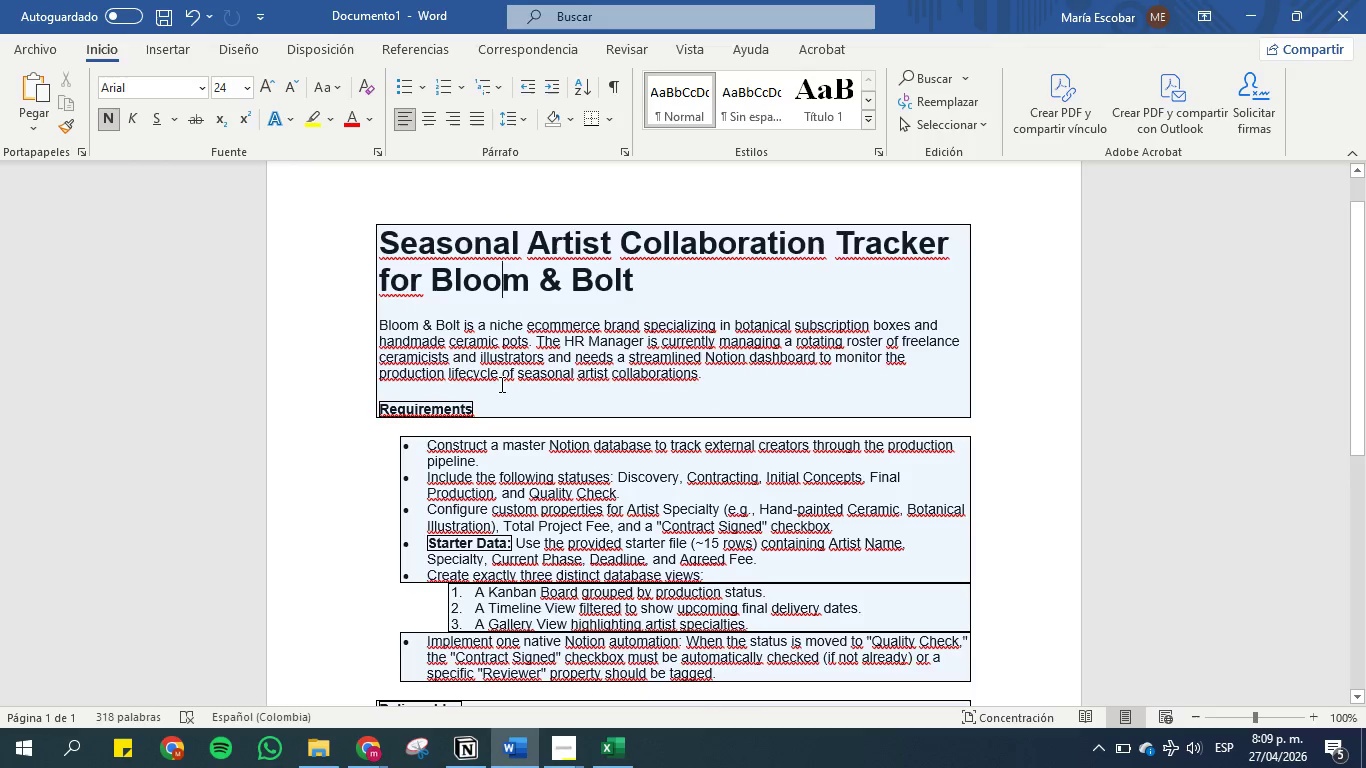 
wait(5.69)
 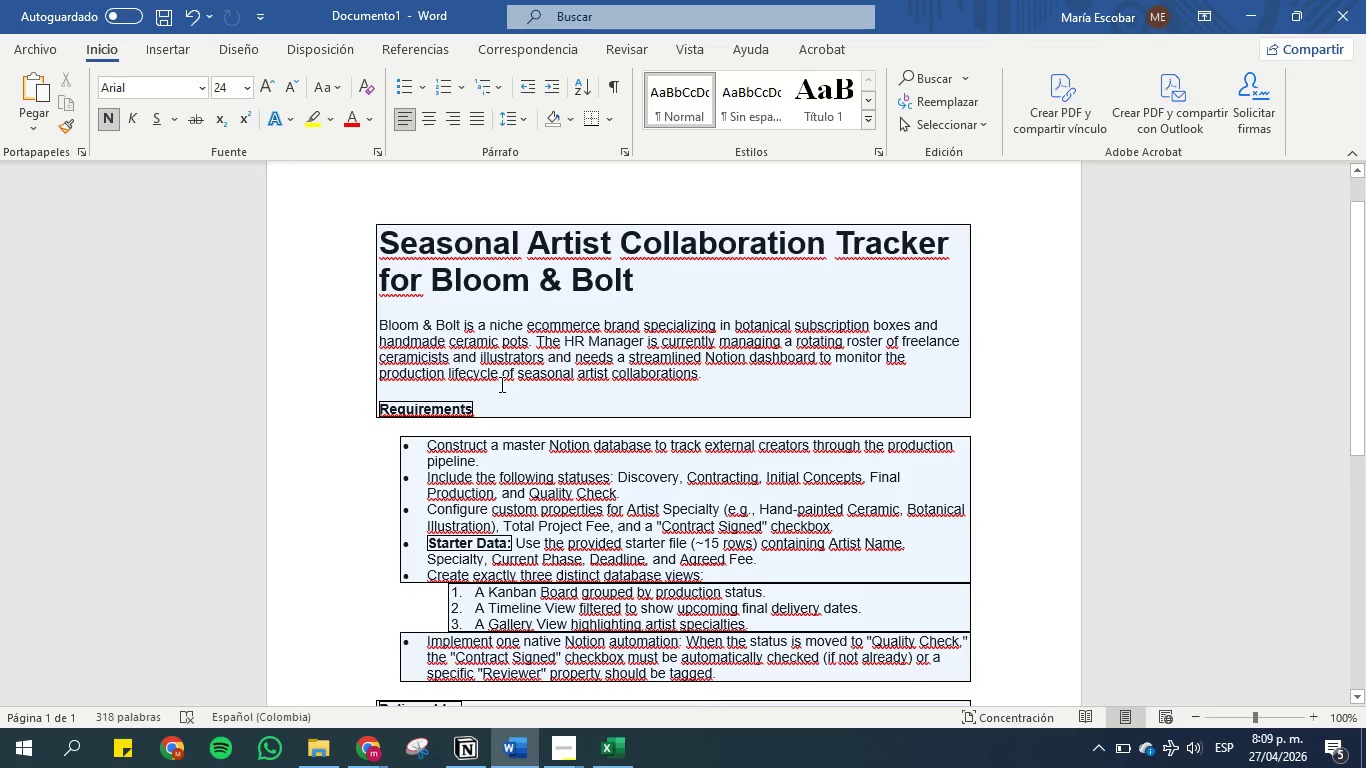 
scroll: coordinate [469, 400], scroll_direction: down, amount: 1.0
 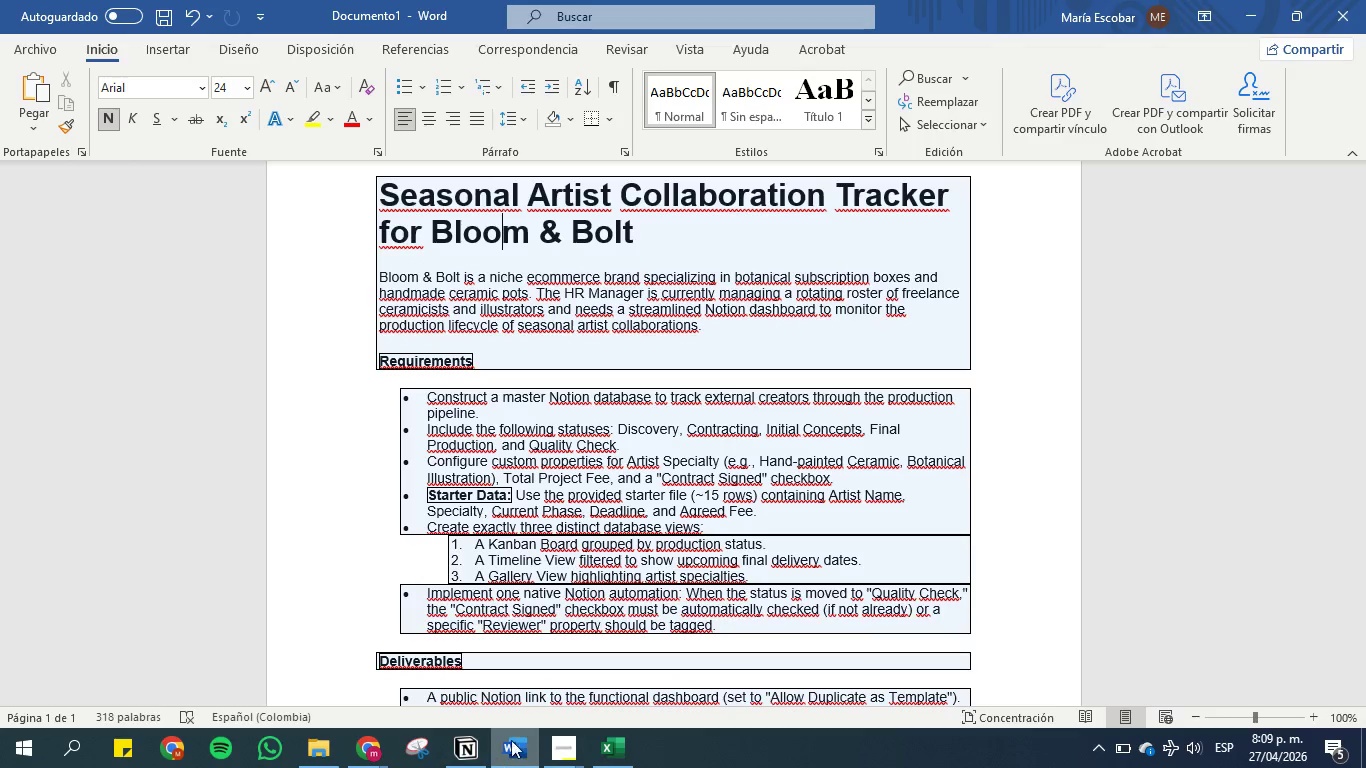 
left_click([473, 746])
 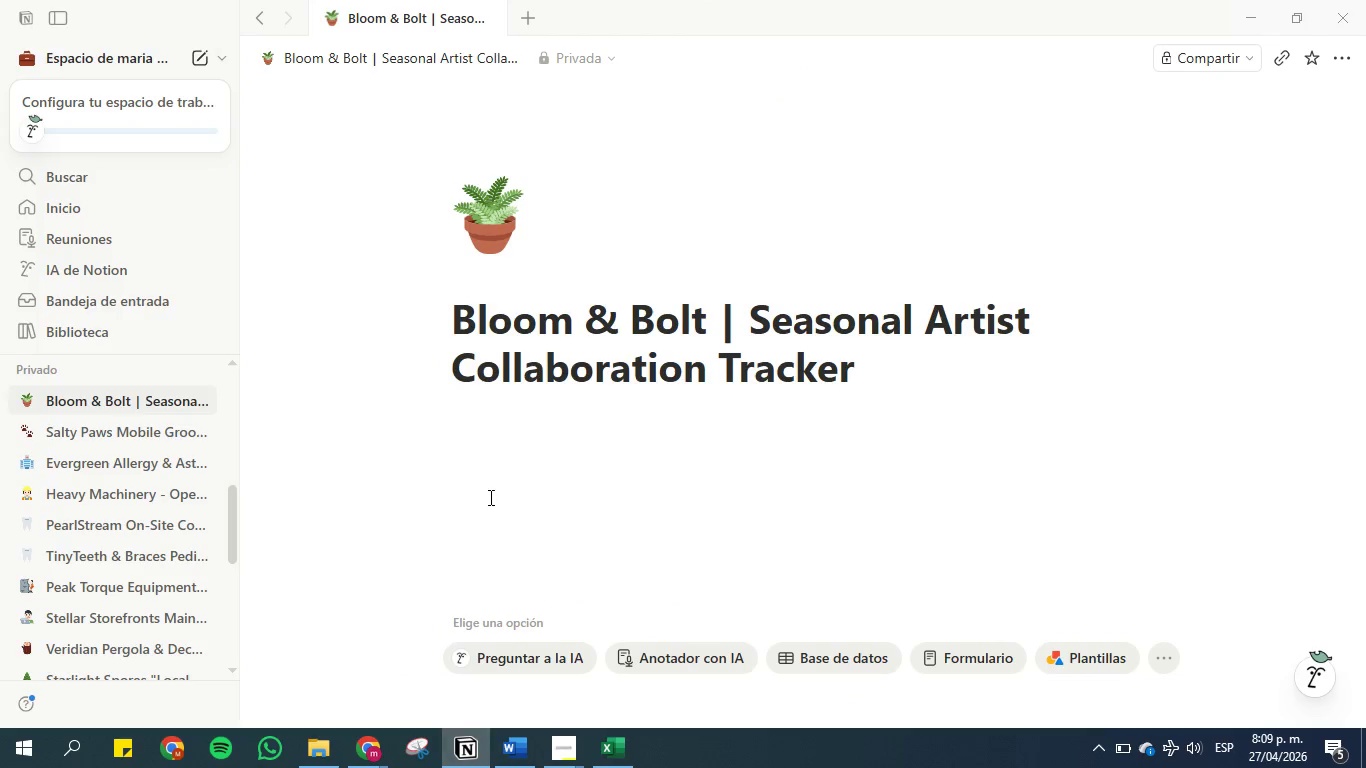 
left_click([498, 492])
 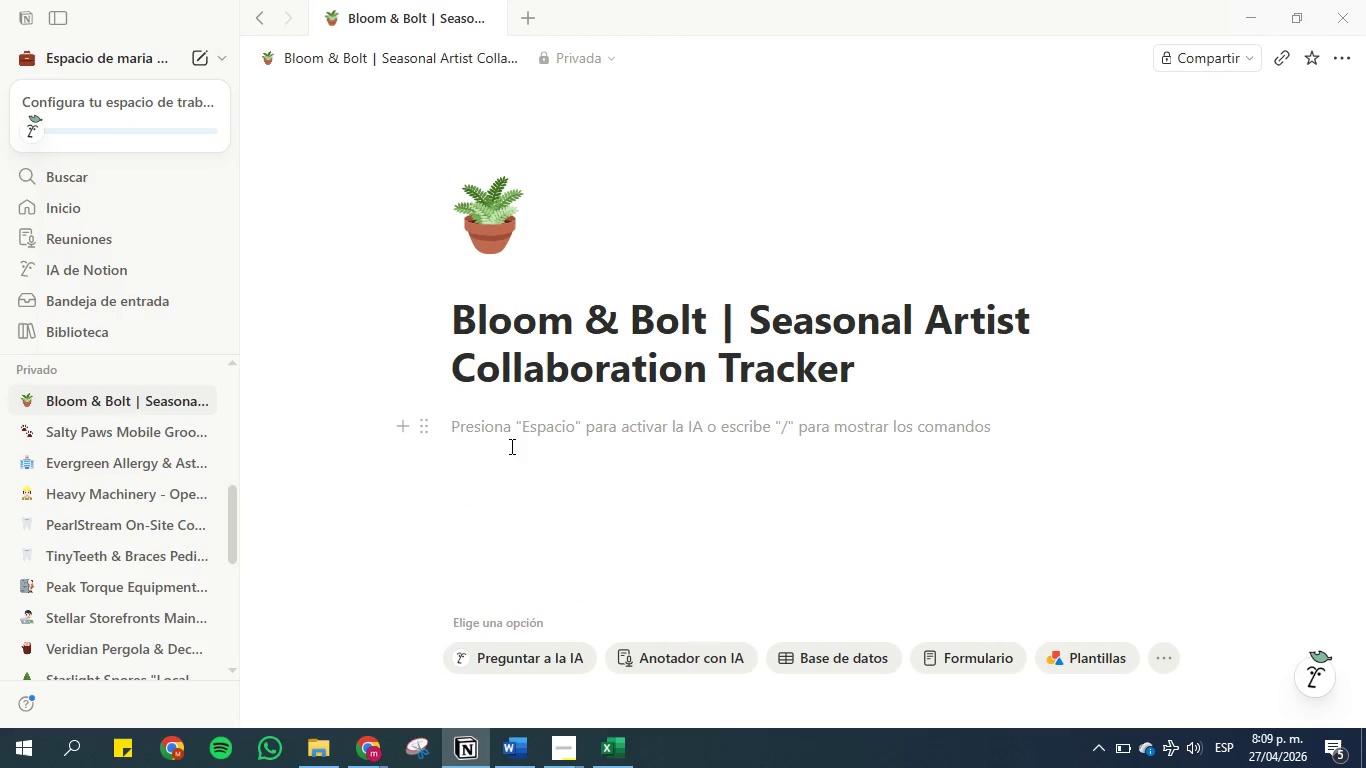 
key(Enter)
 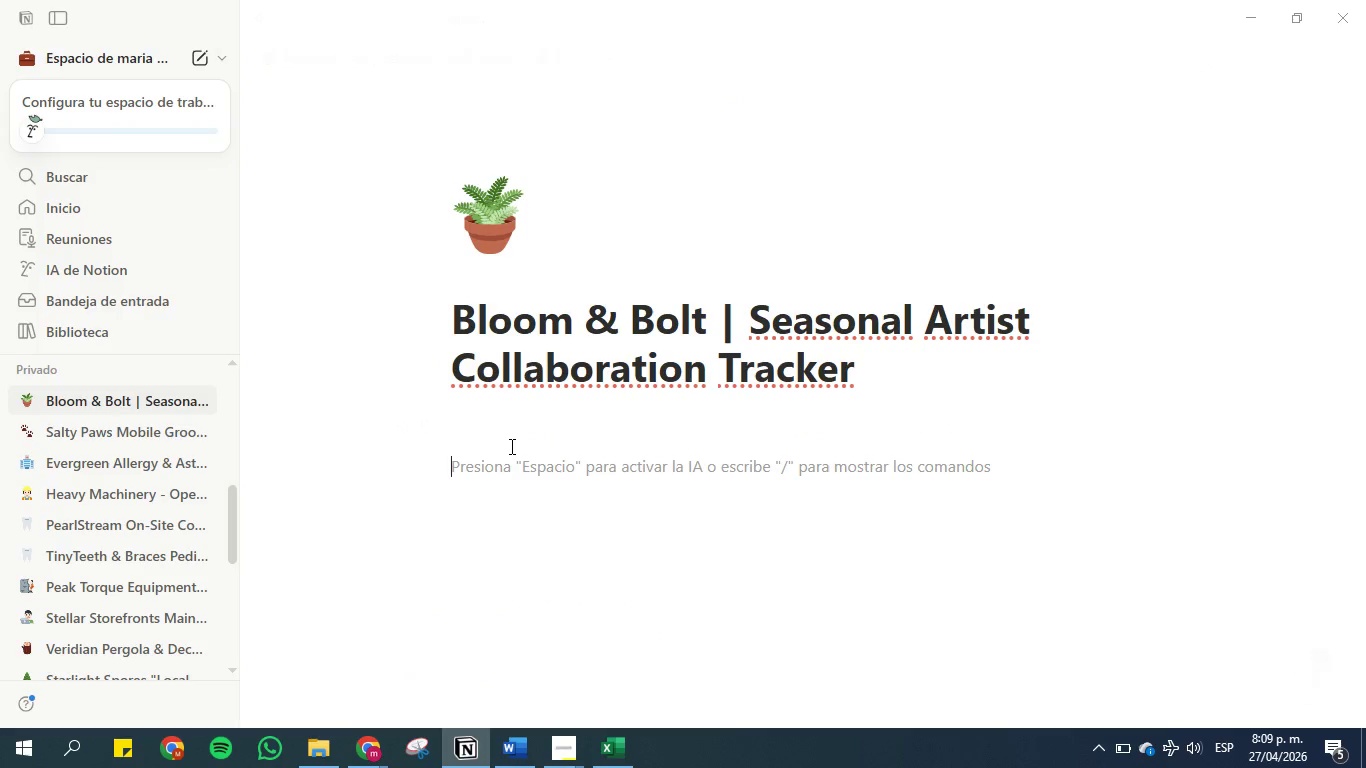 
type(&tab)
 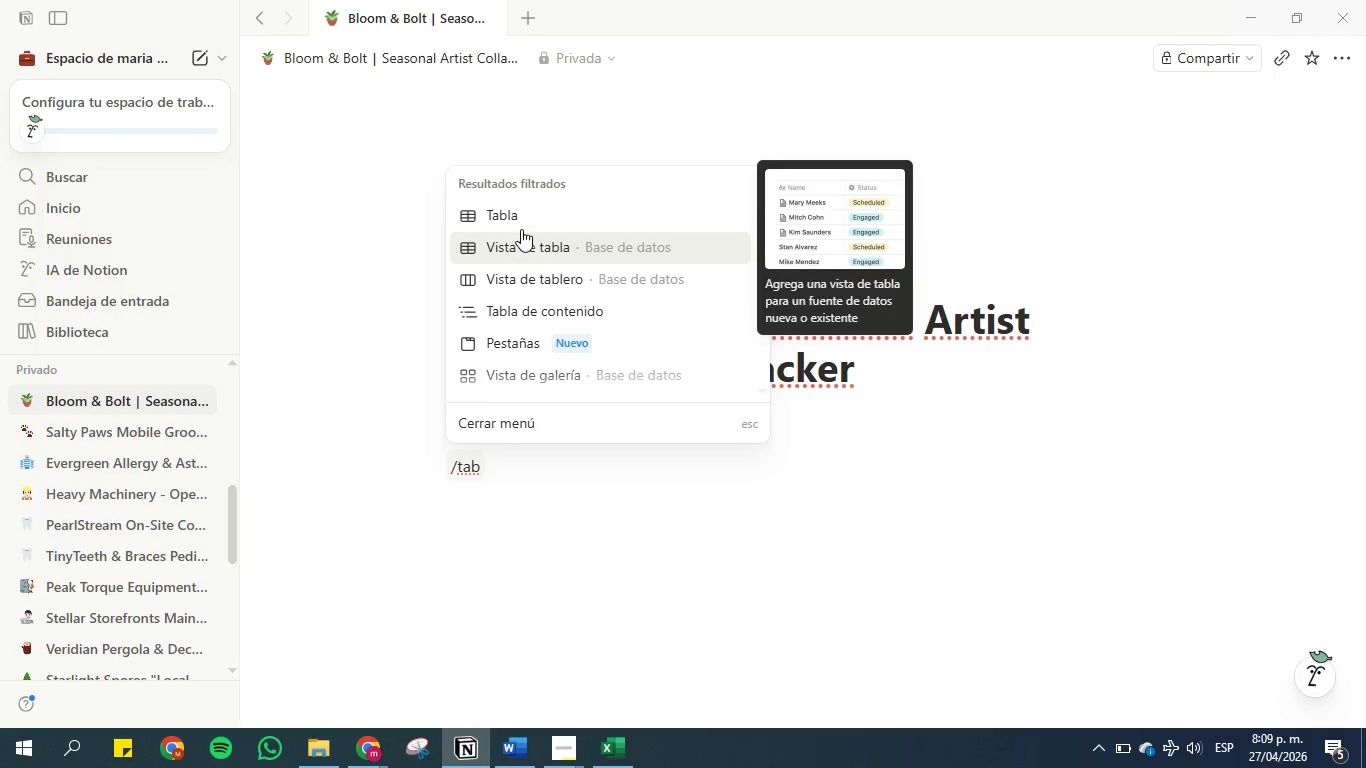 
left_click([520, 218])
 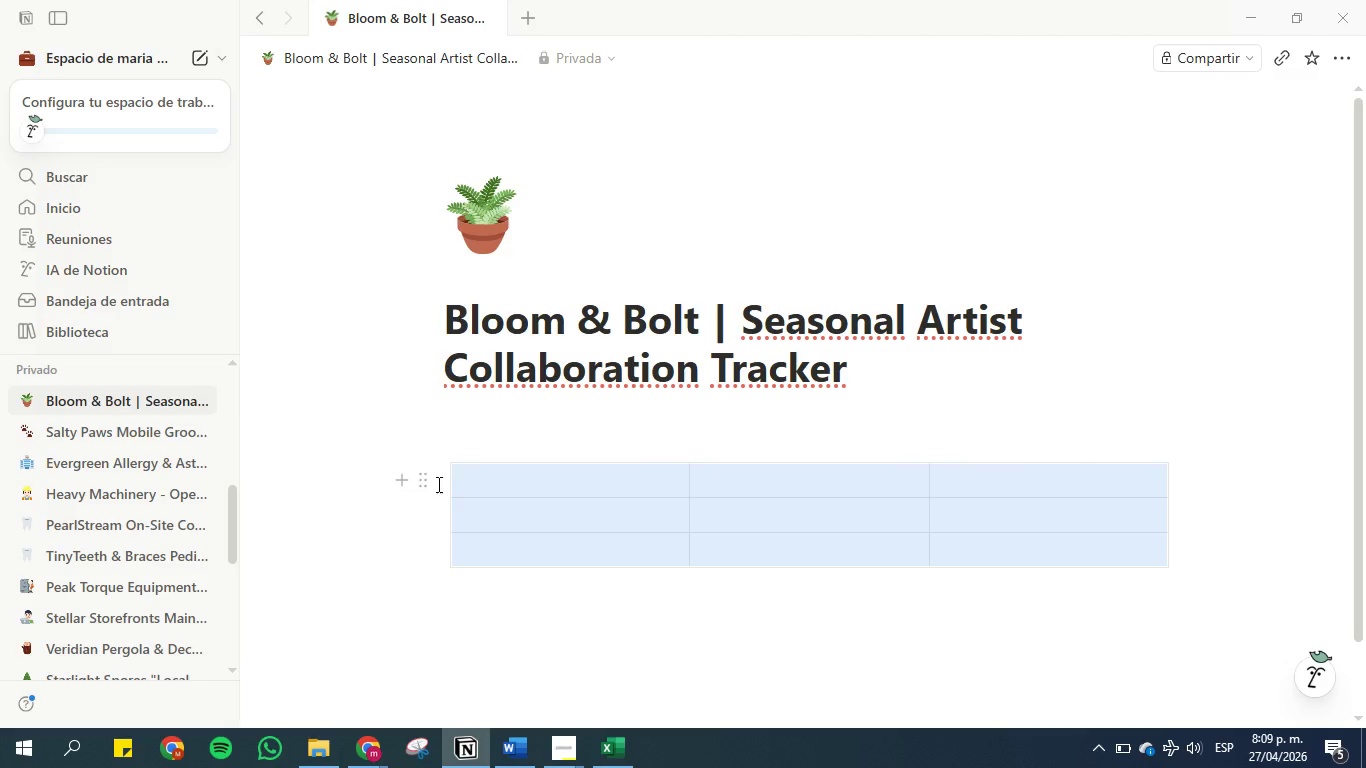 
left_click([425, 478])
 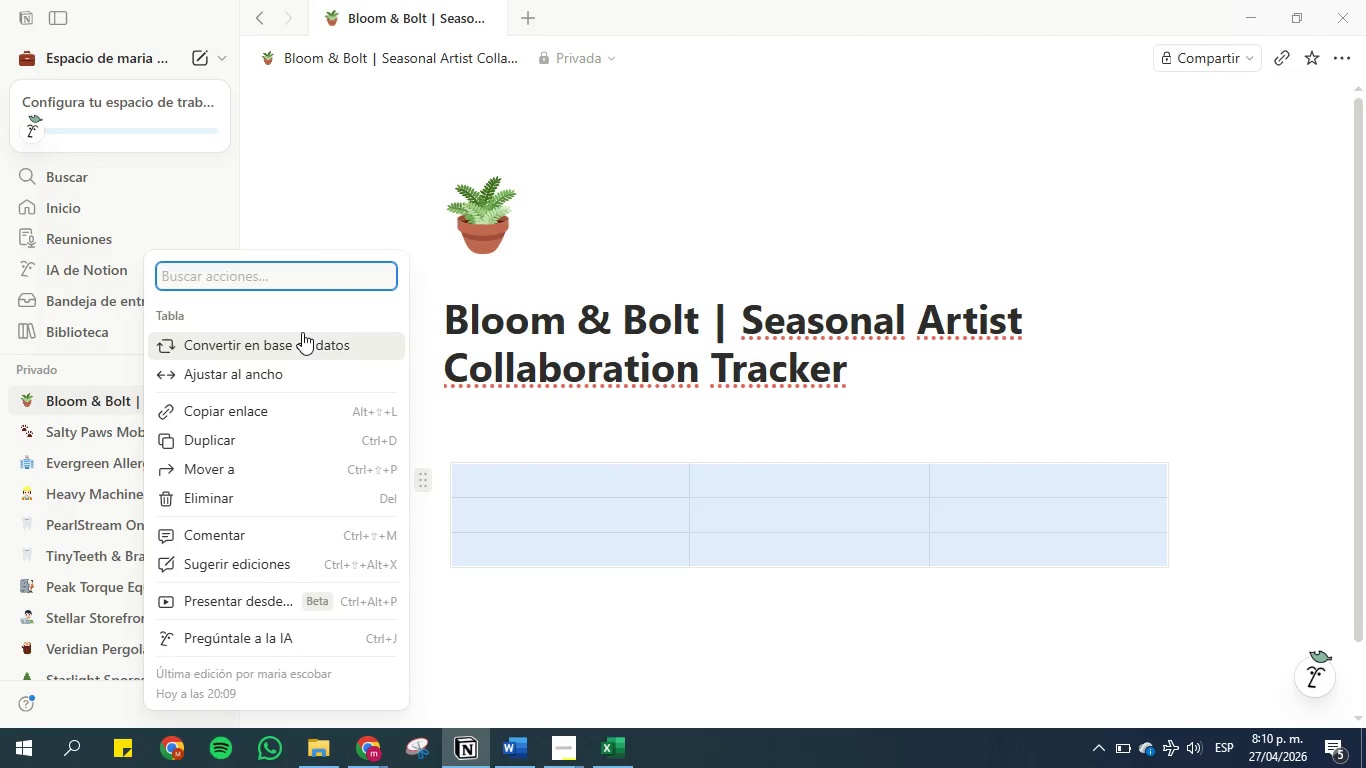 
wait(5.41)
 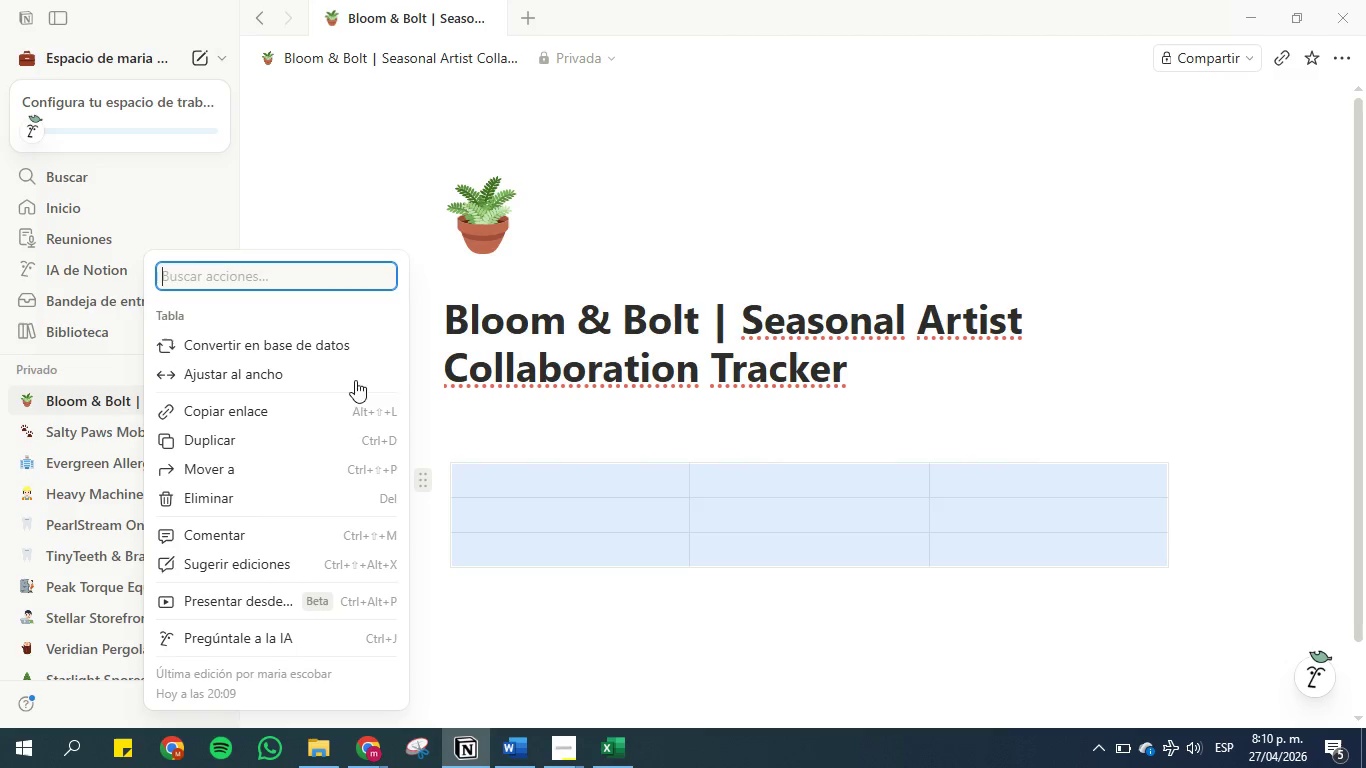 
scroll: coordinate [300, 418], scroll_direction: down, amount: 6.0
 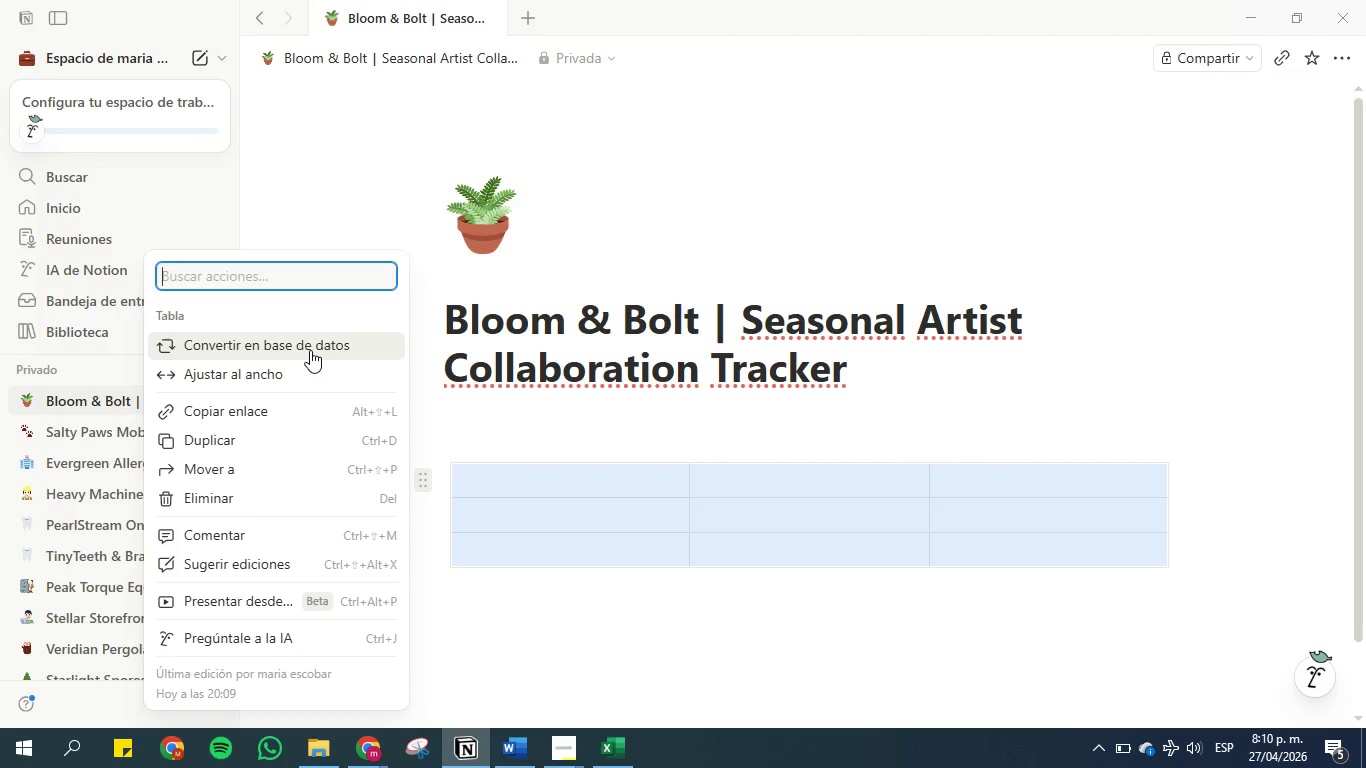 
left_click([310, 350])
 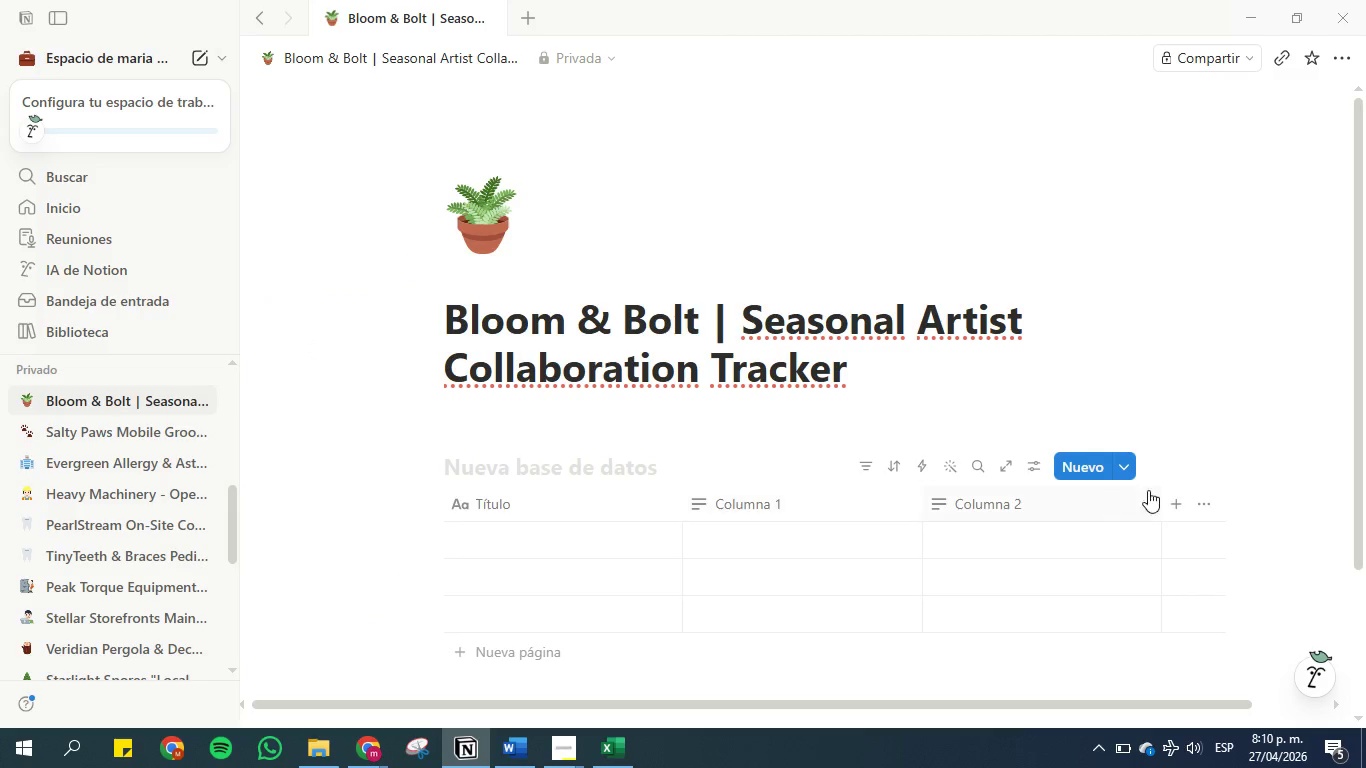 
left_click([1205, 512])
 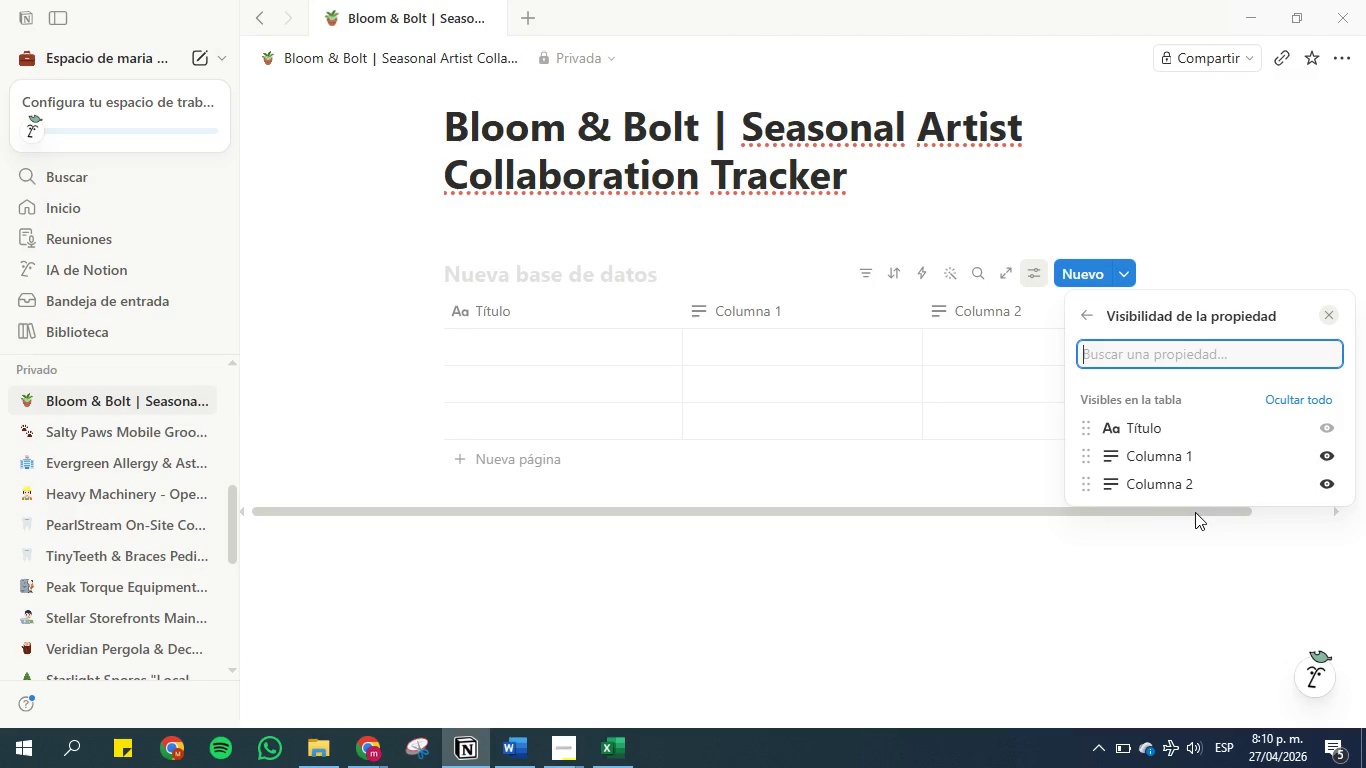 
left_click([982, 562])
 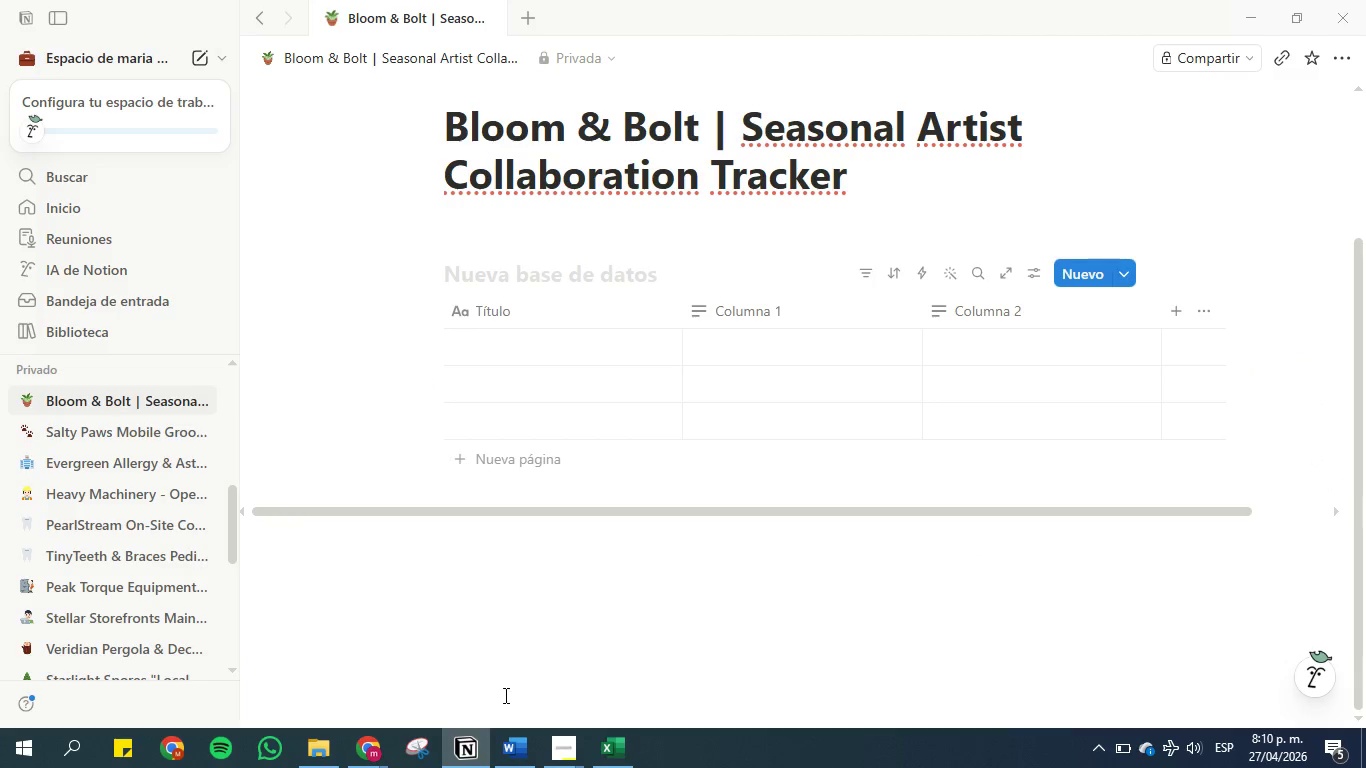 
key(Control+Z)
 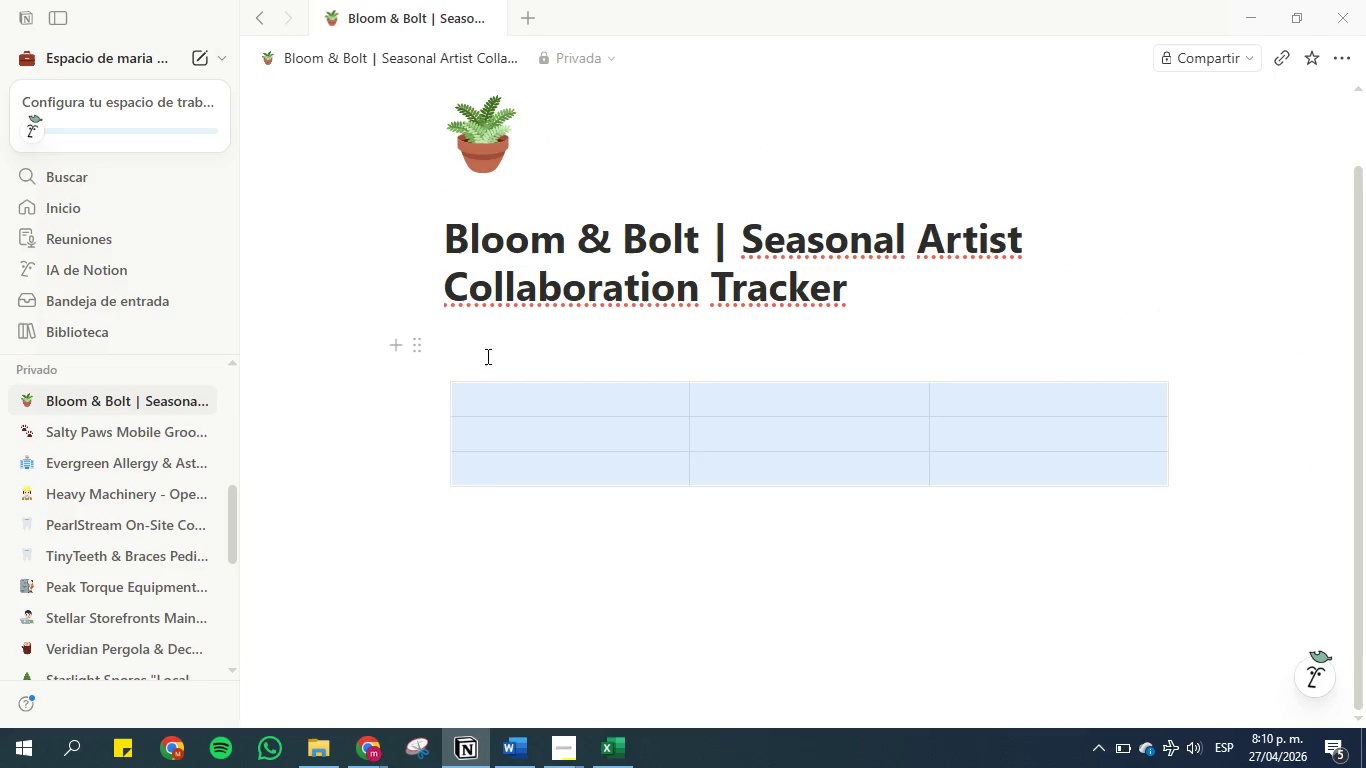 
key(Backspace)
 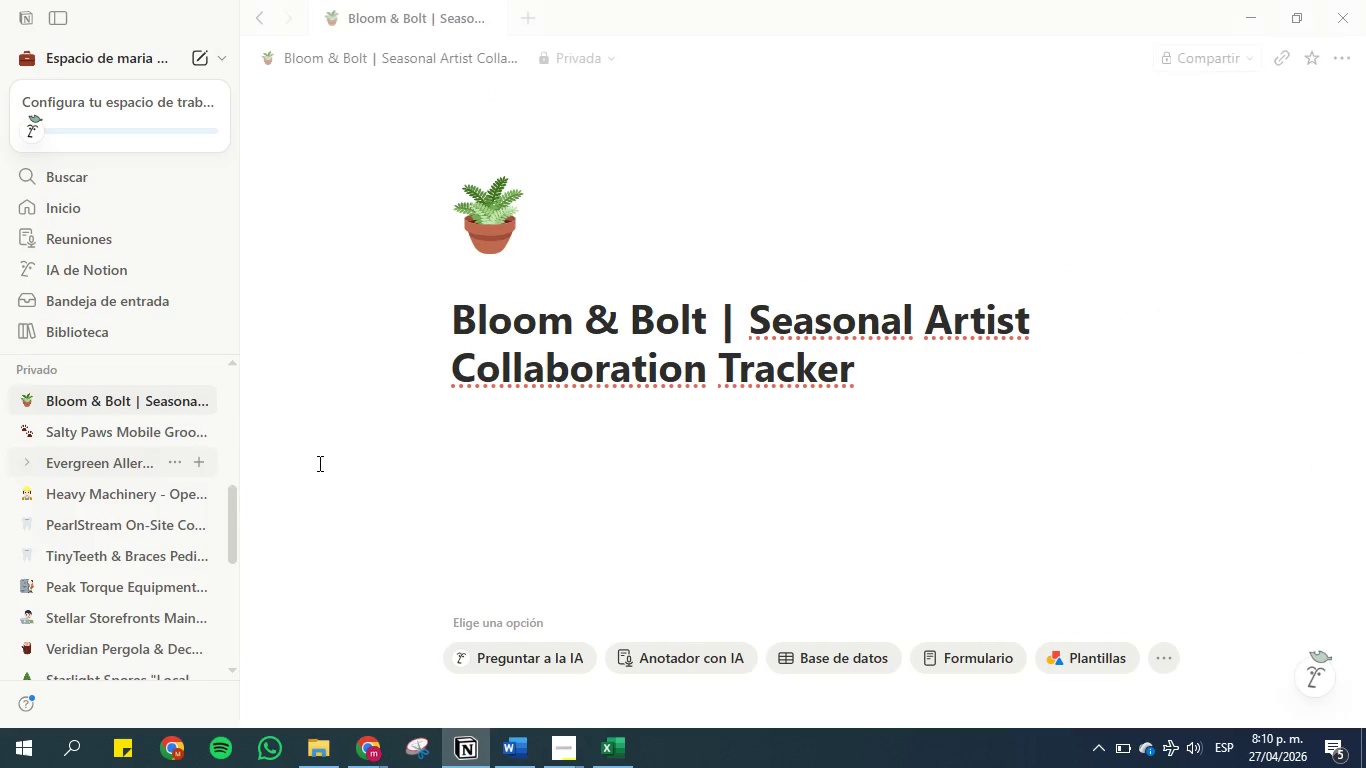 
left_click_drag(start_coordinate=[607, 448], to_coordinate=[600, 463])
 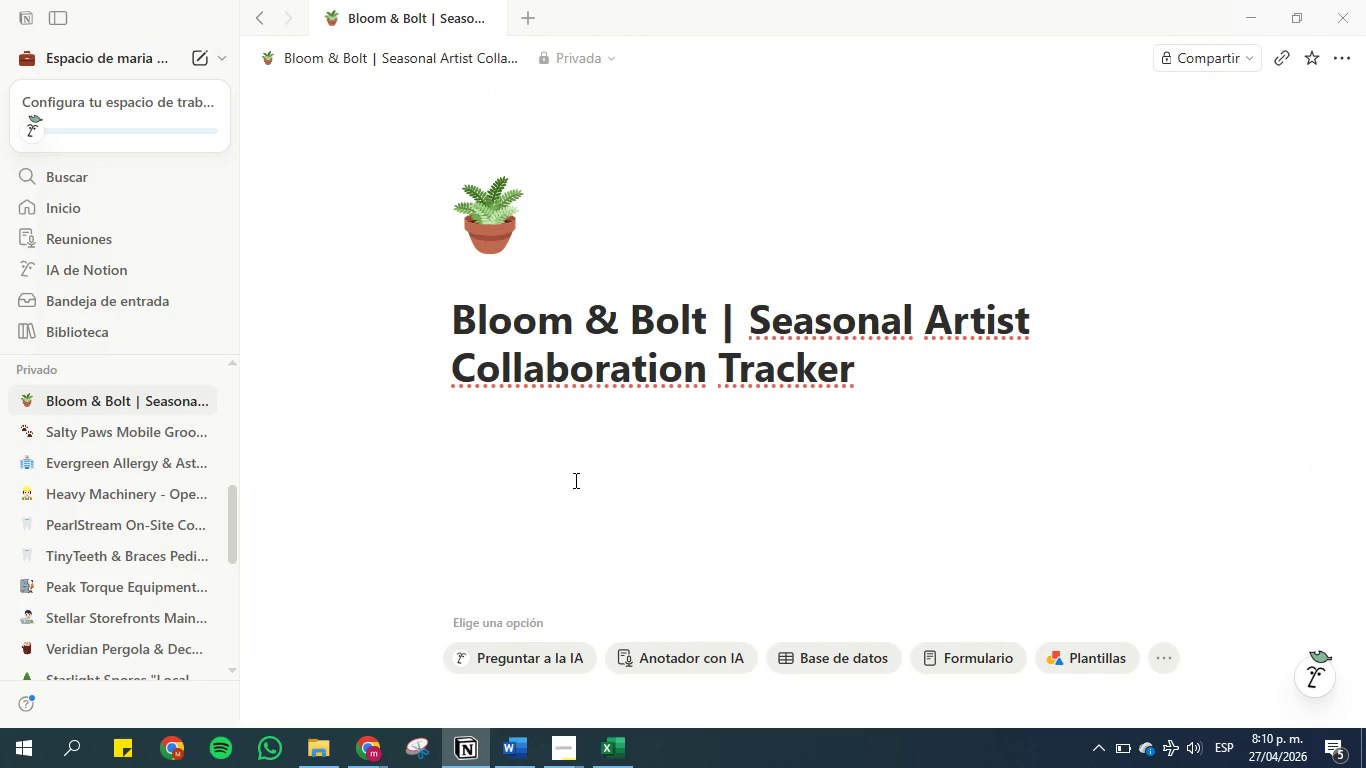 
left_click([574, 479])
 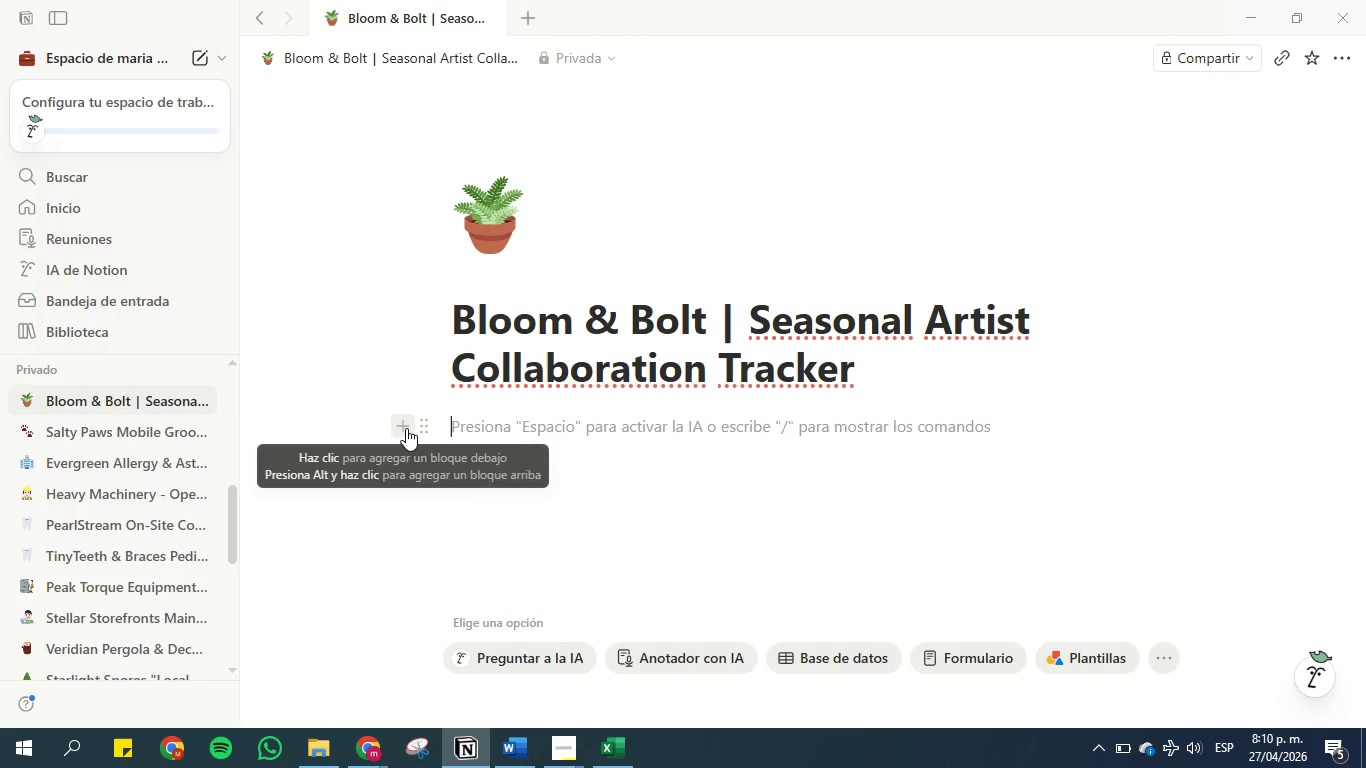 
left_click([406, 428])
 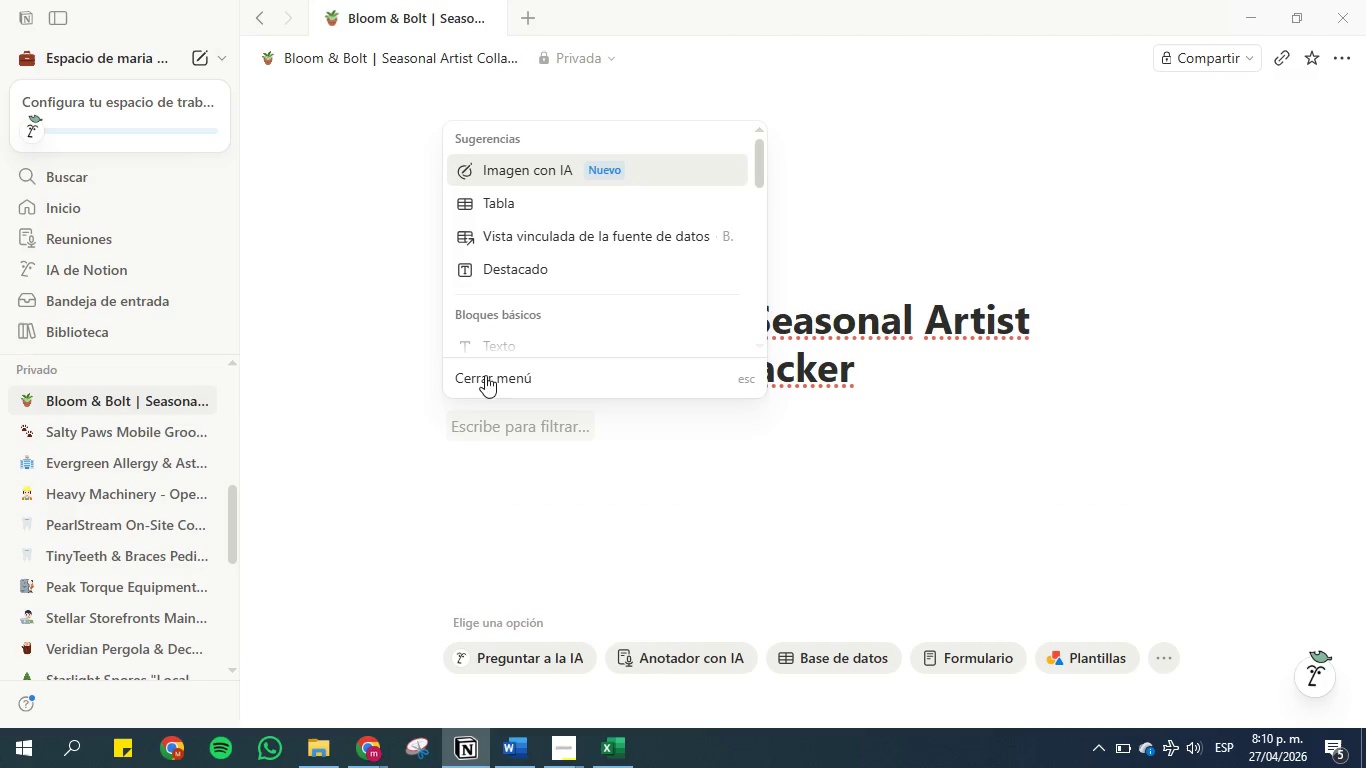 
wait(5.98)
 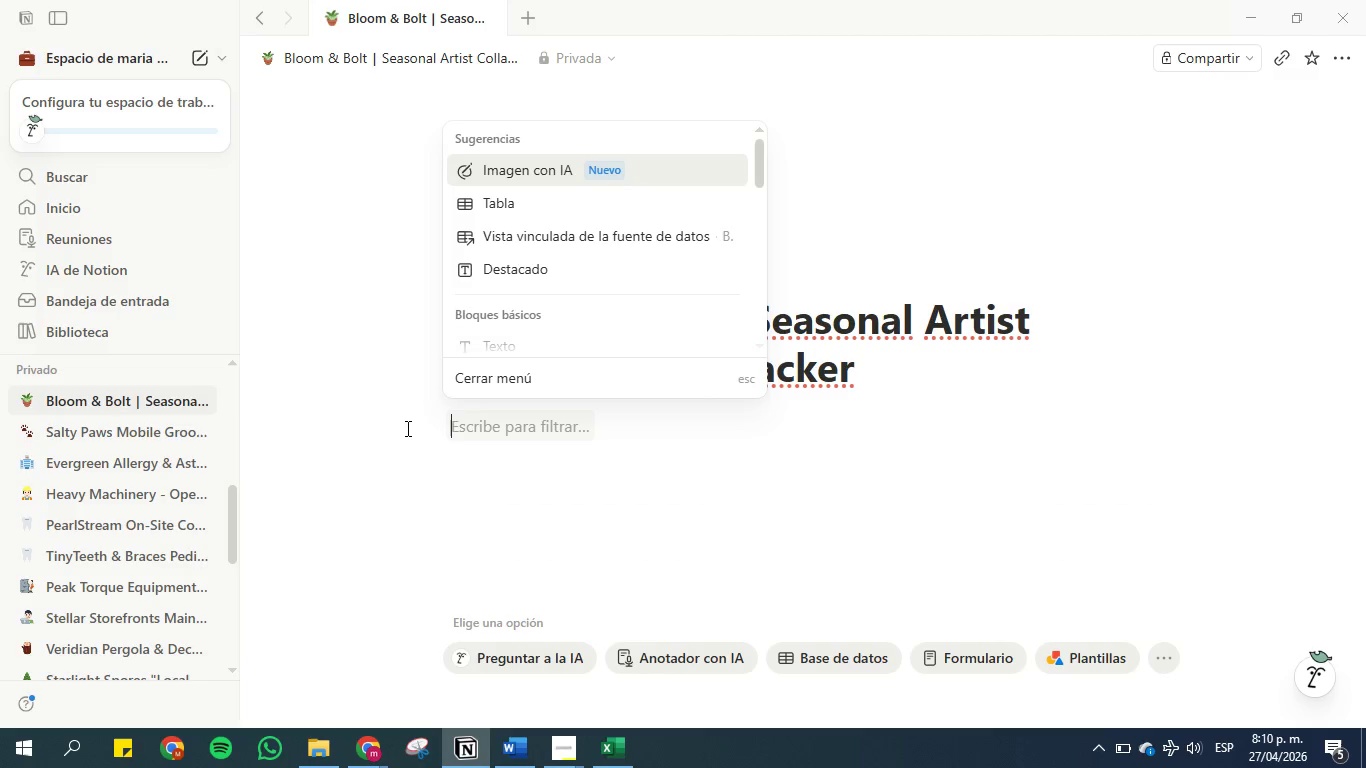 
left_click([613, 244])
 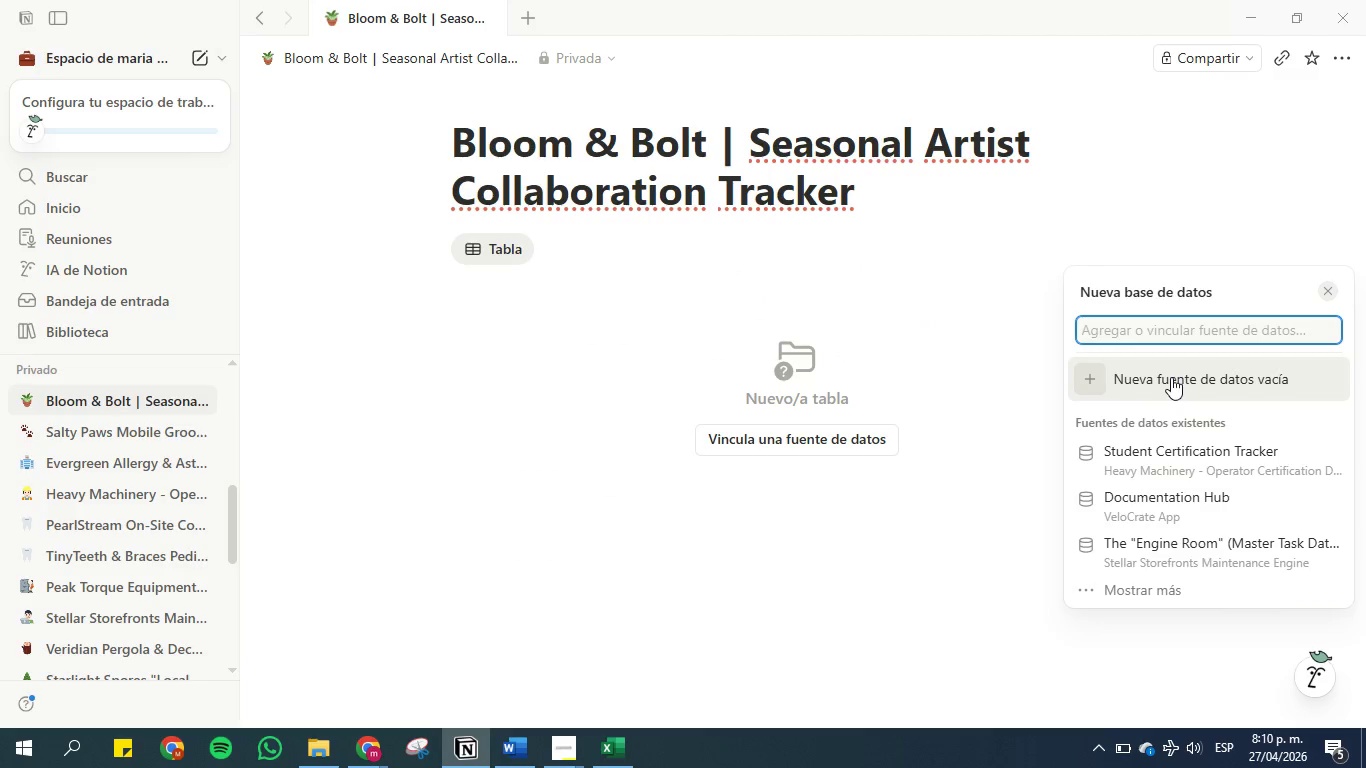 
wait(6.2)
 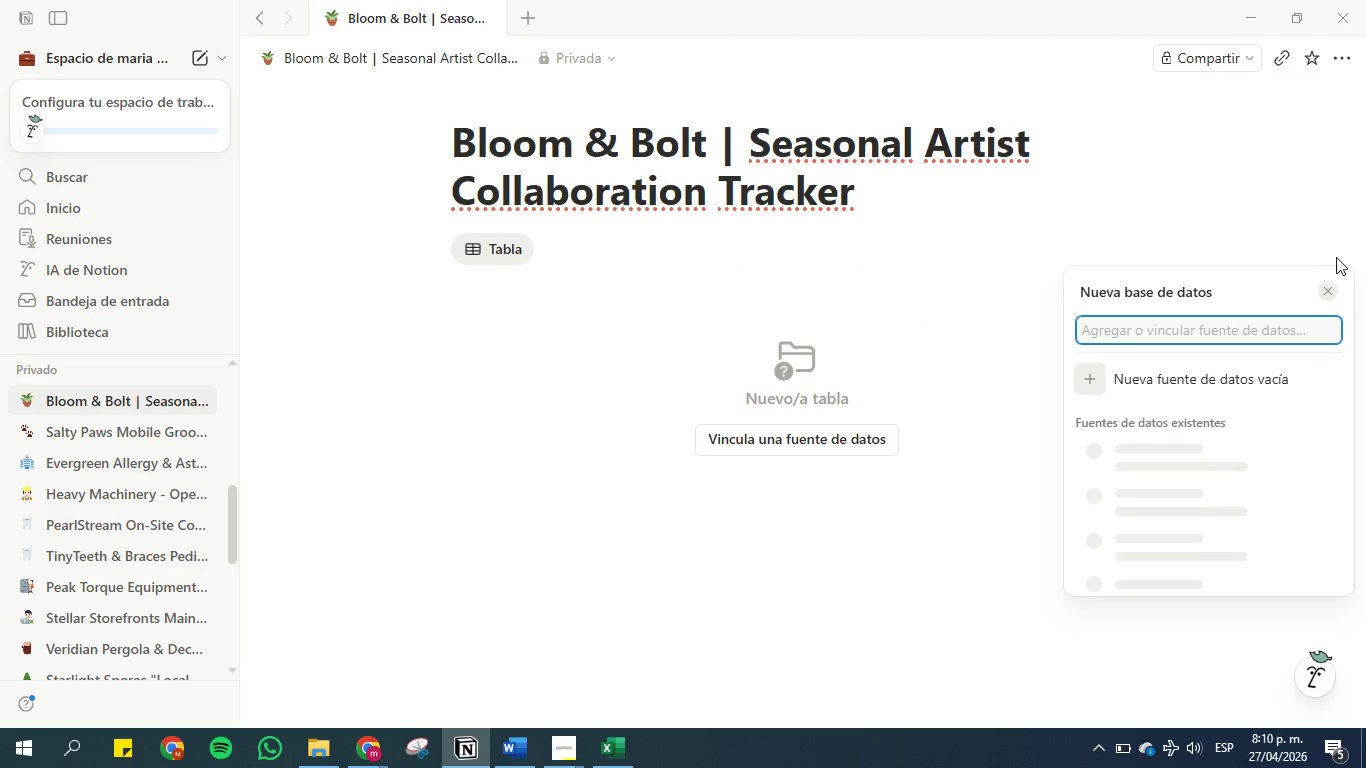 
left_click([1171, 377])
 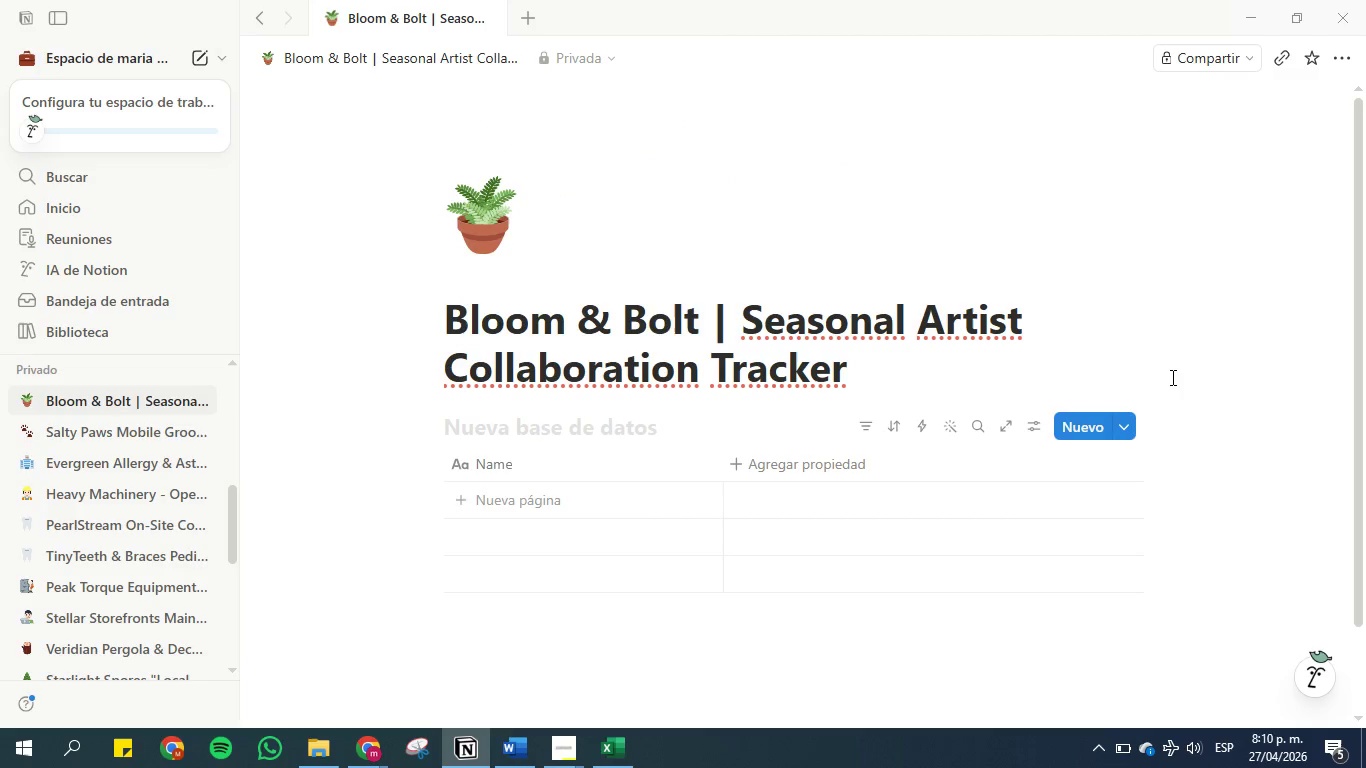 
key(Control+Z)
 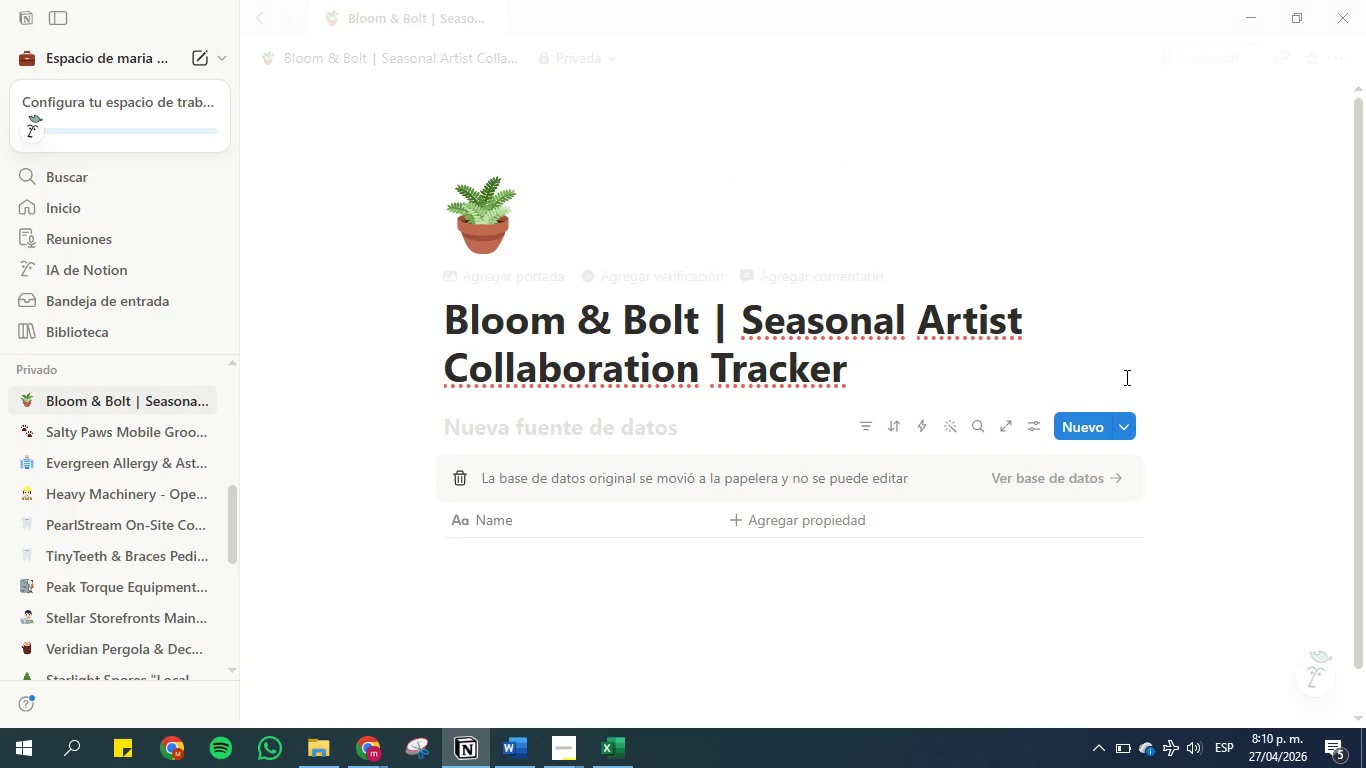 
key(Control+Z)
 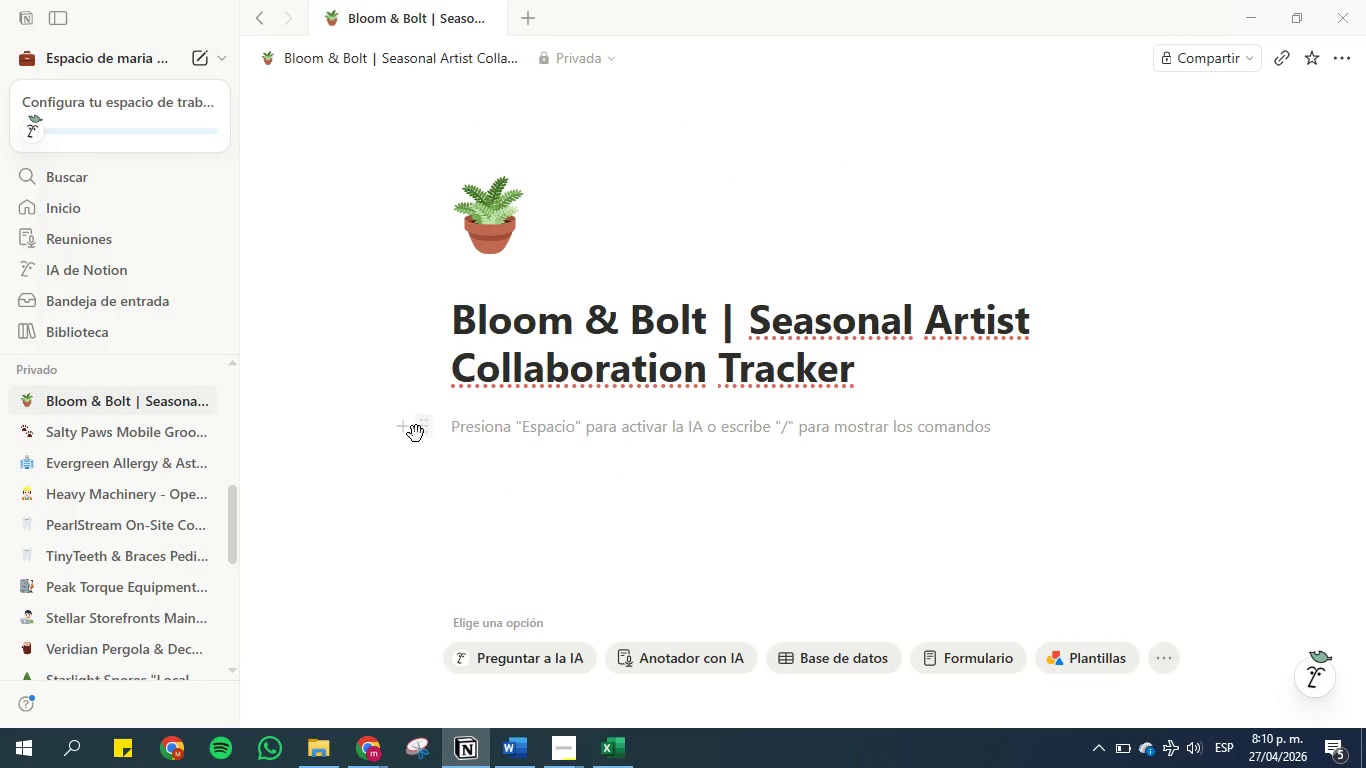 
left_click([416, 434])
 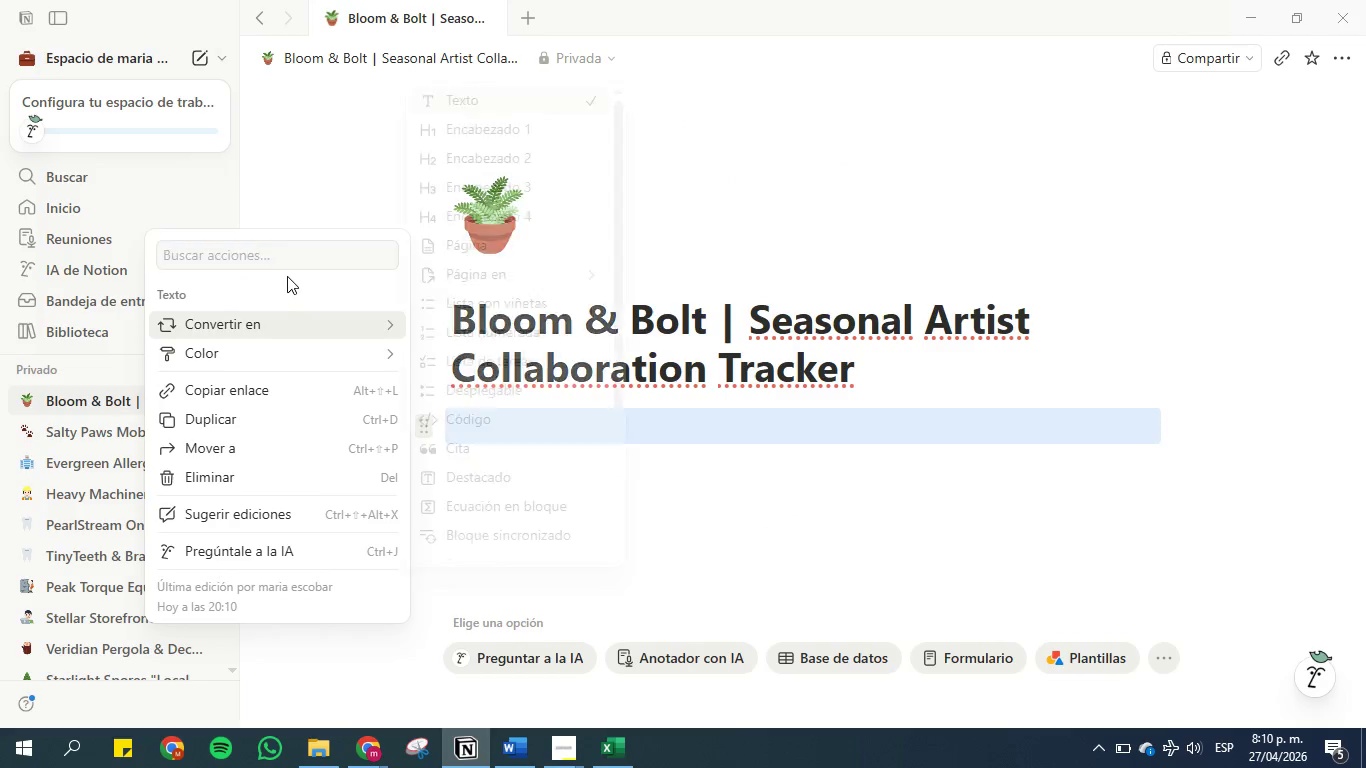 
left_click([278, 251])
 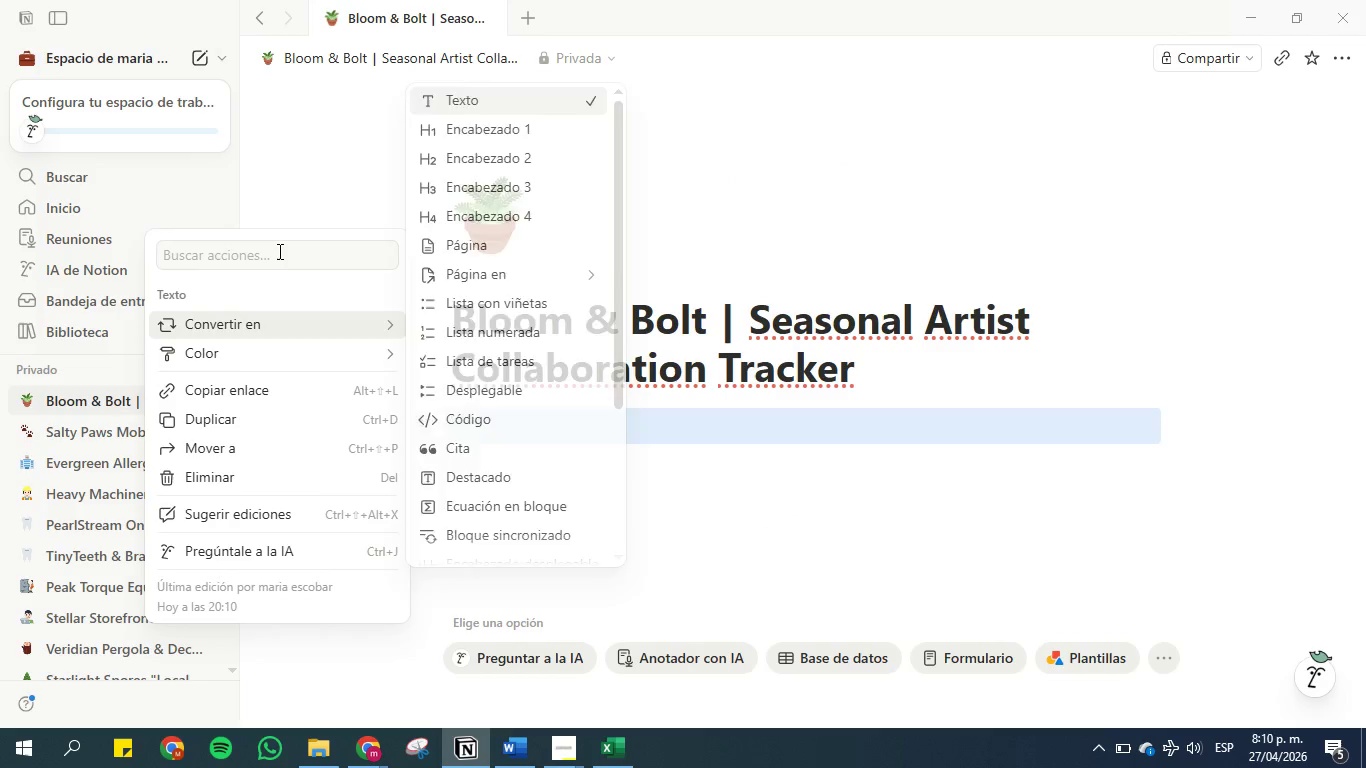 
hold_key(key=C, duration=0.34)
 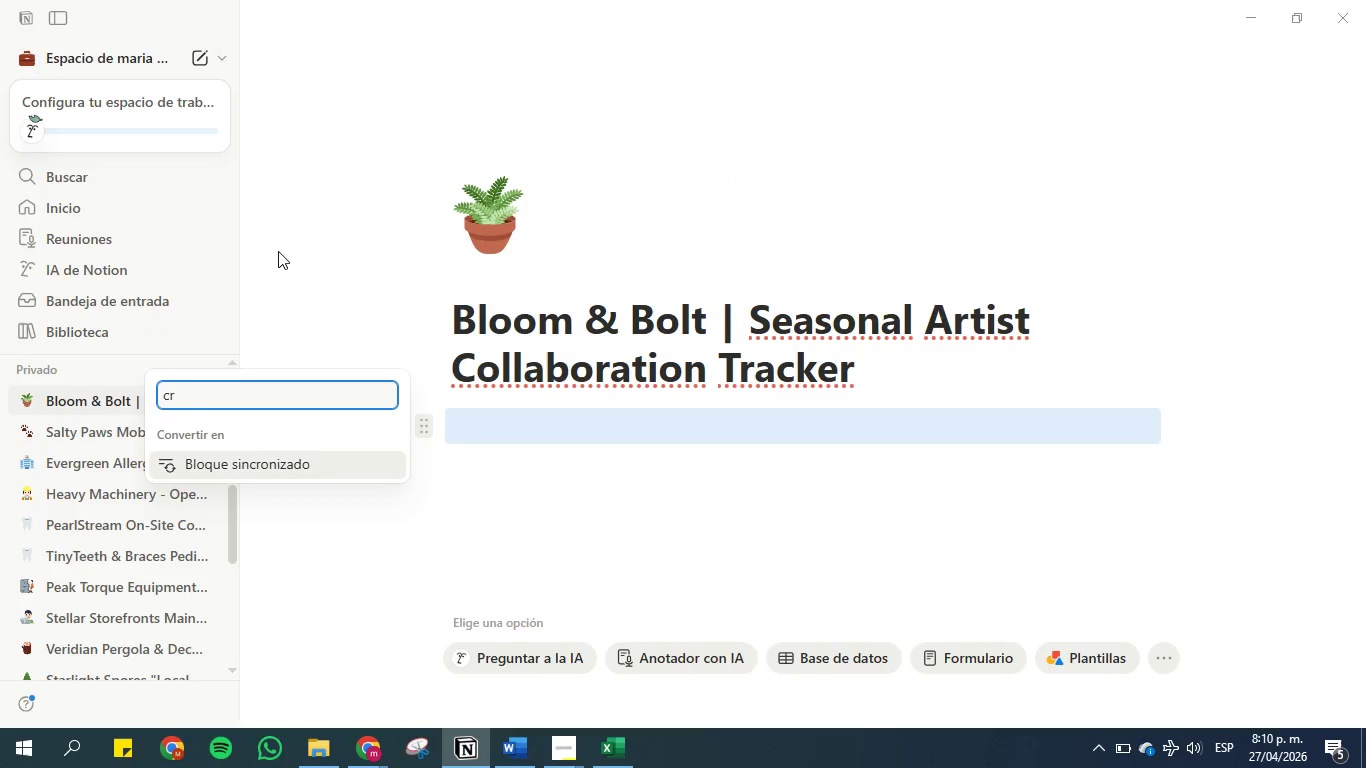 
type(rm)
 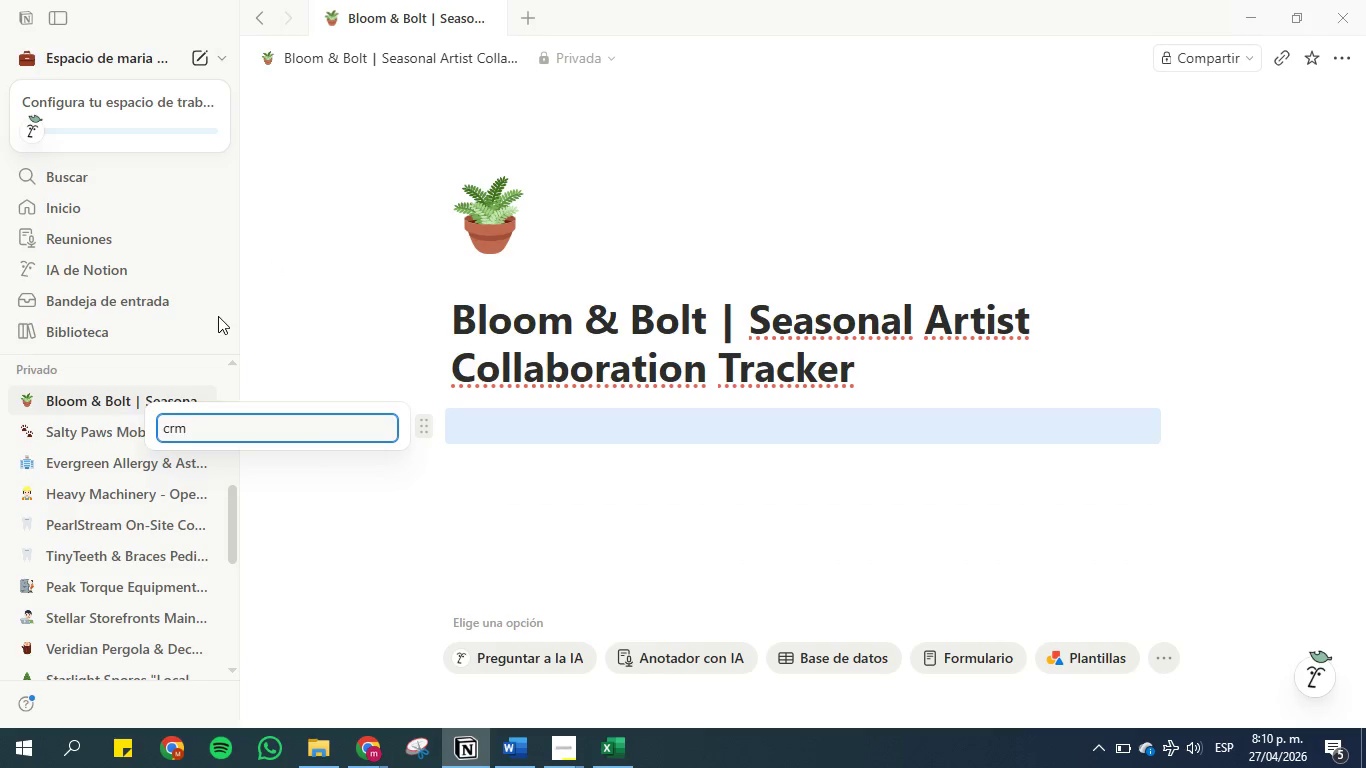 
key(Backspace)
 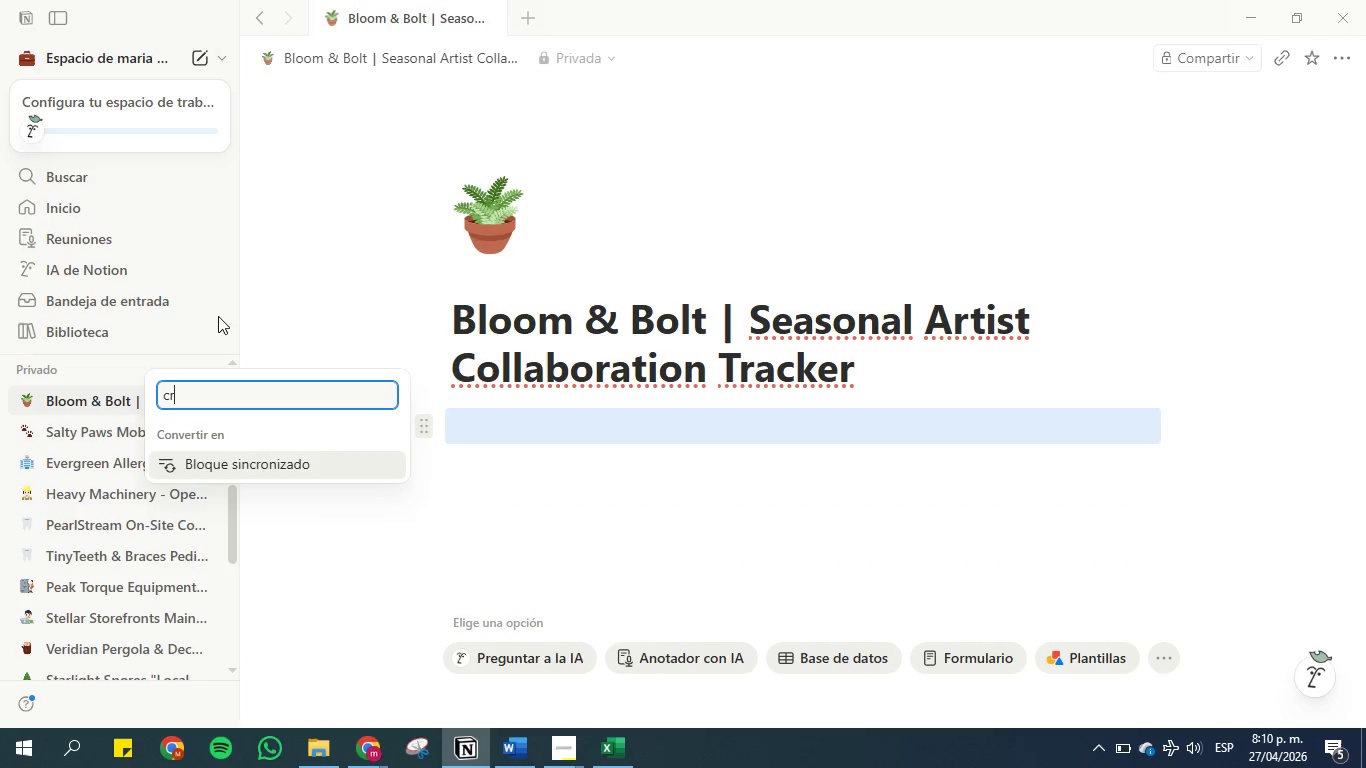 
key(Backspace)
 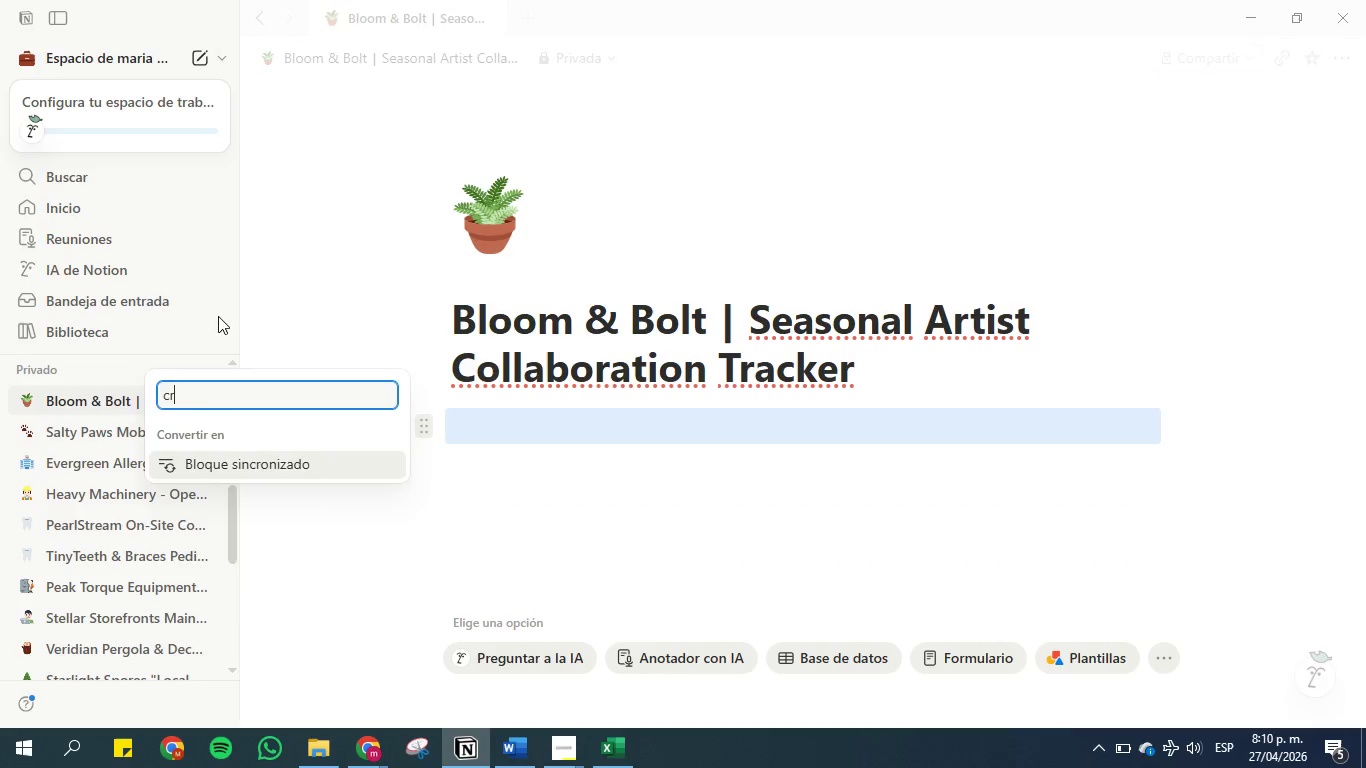 
key(Backspace)
 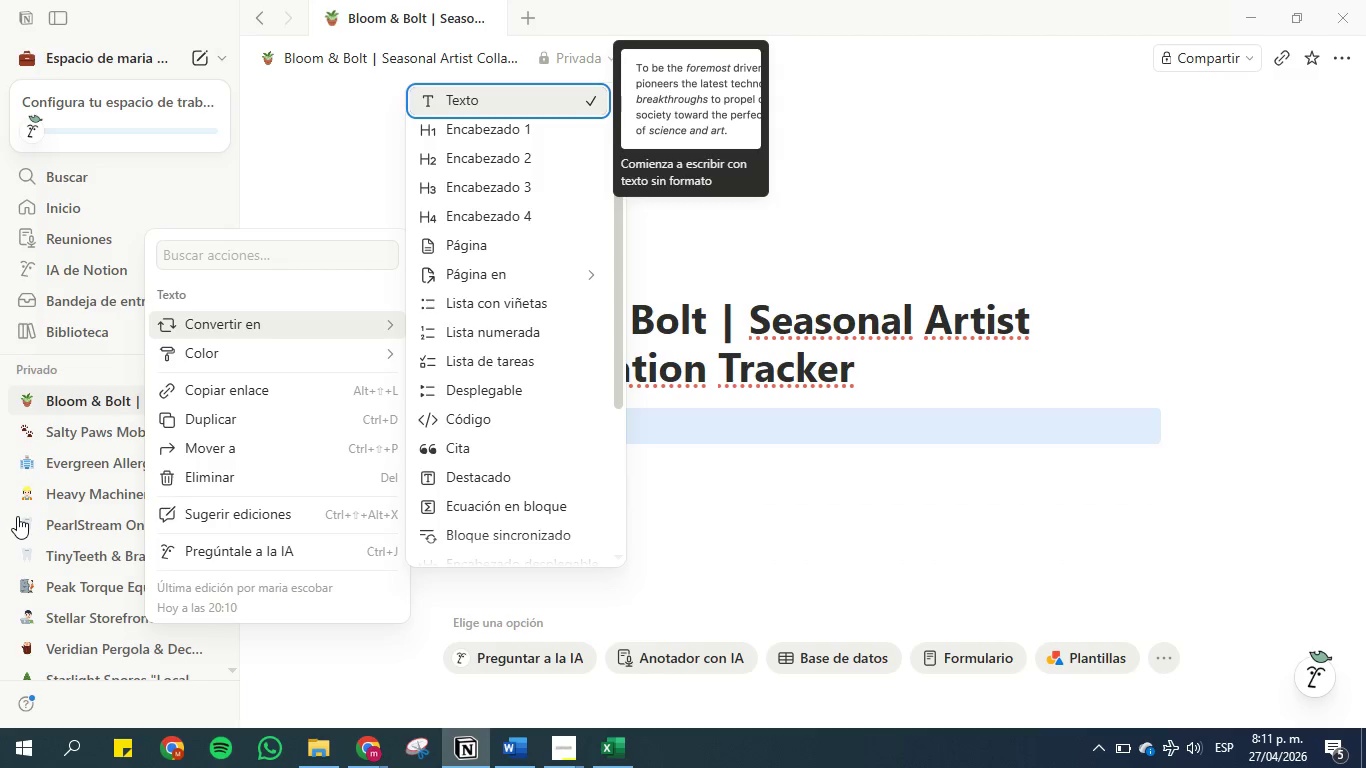 
wait(50.12)
 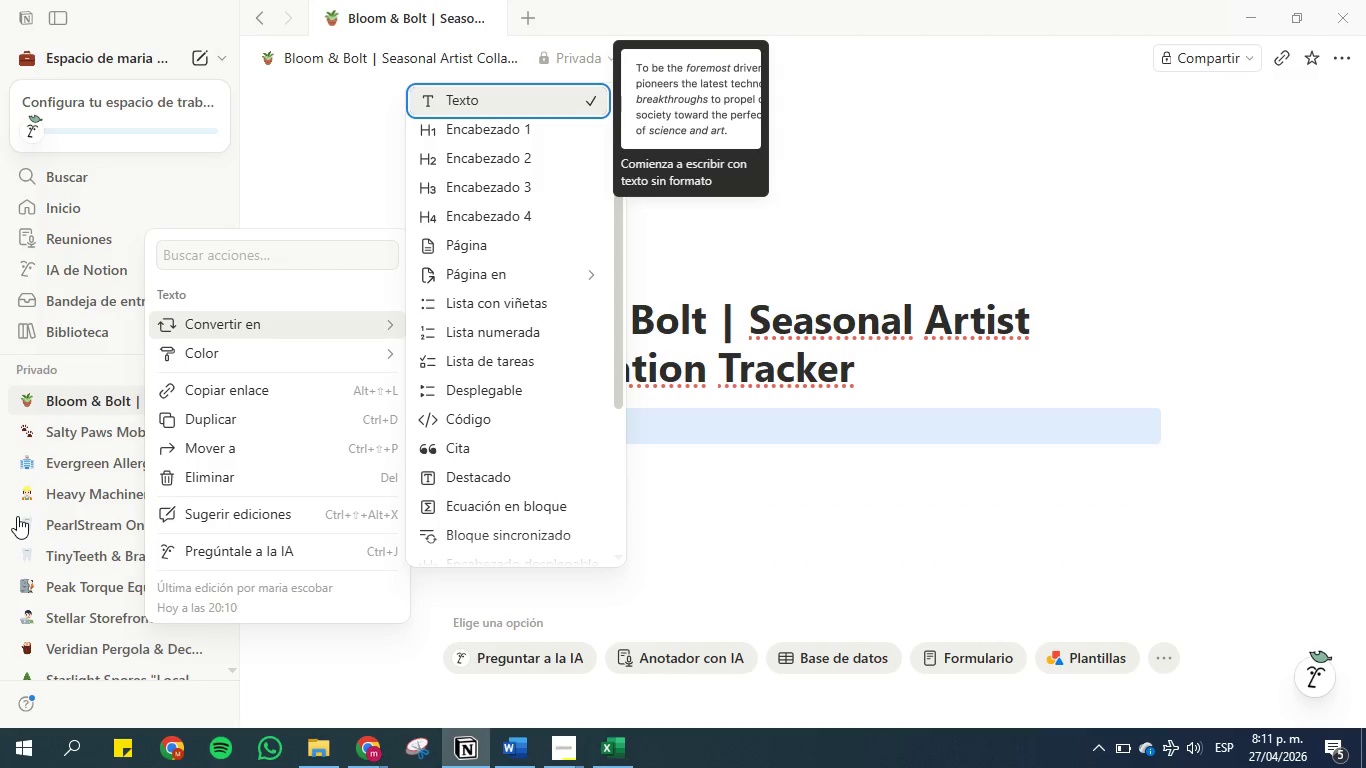 
left_click([616, 420])
 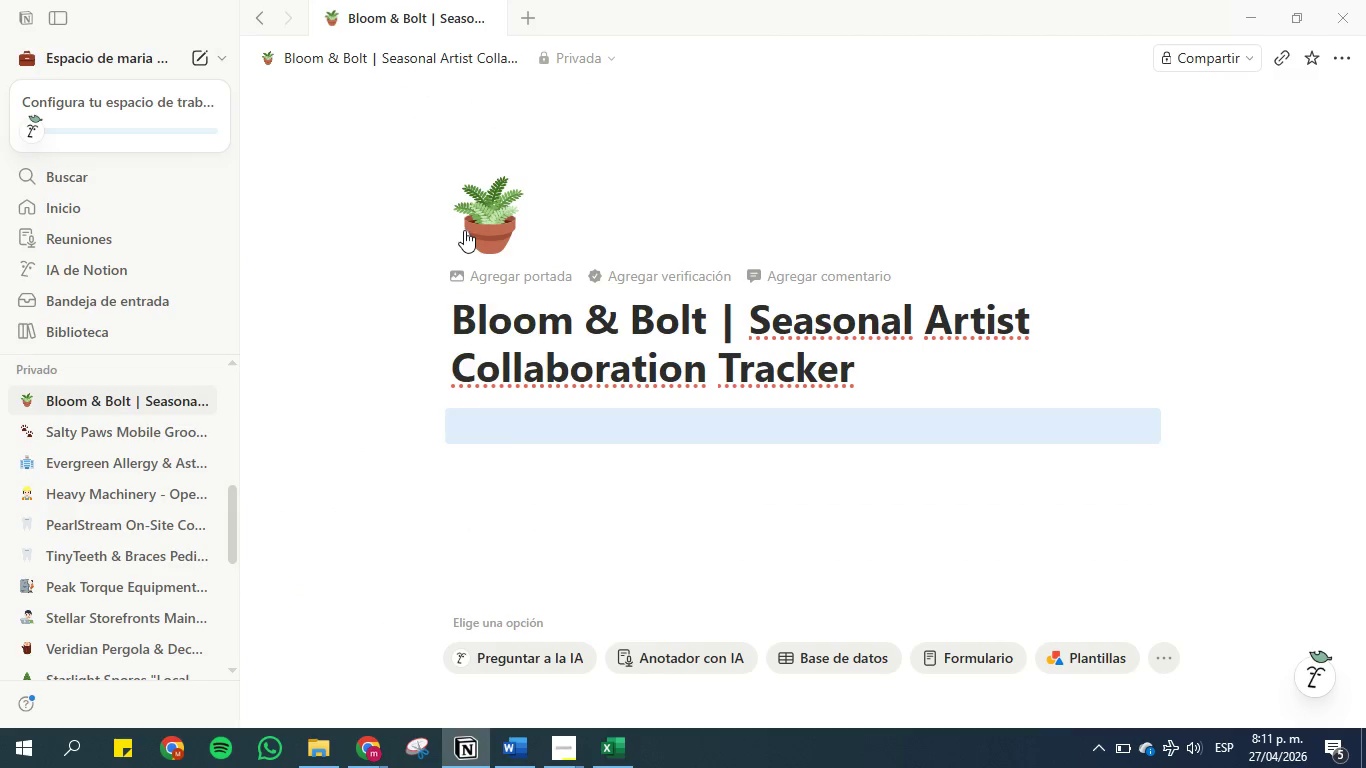 
left_click([498, 208])
 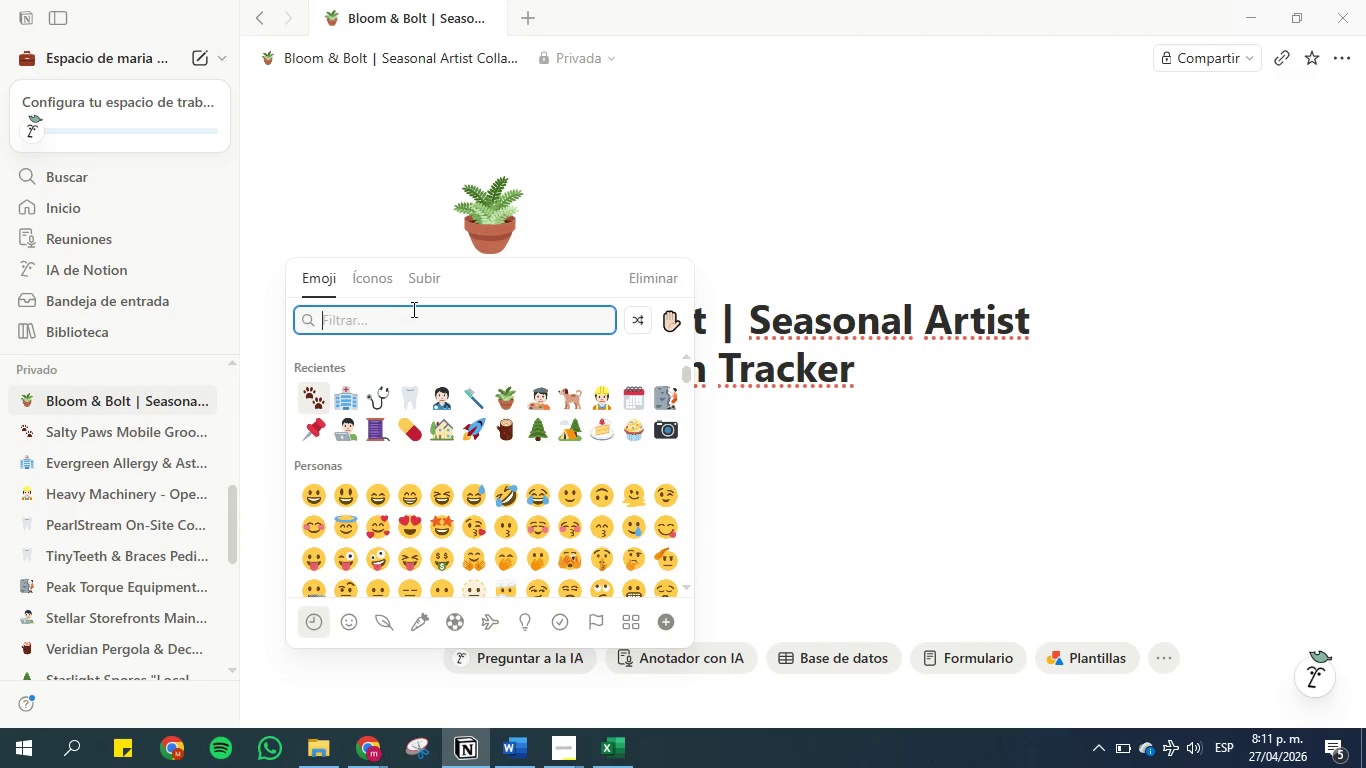 
left_click([414, 312])
 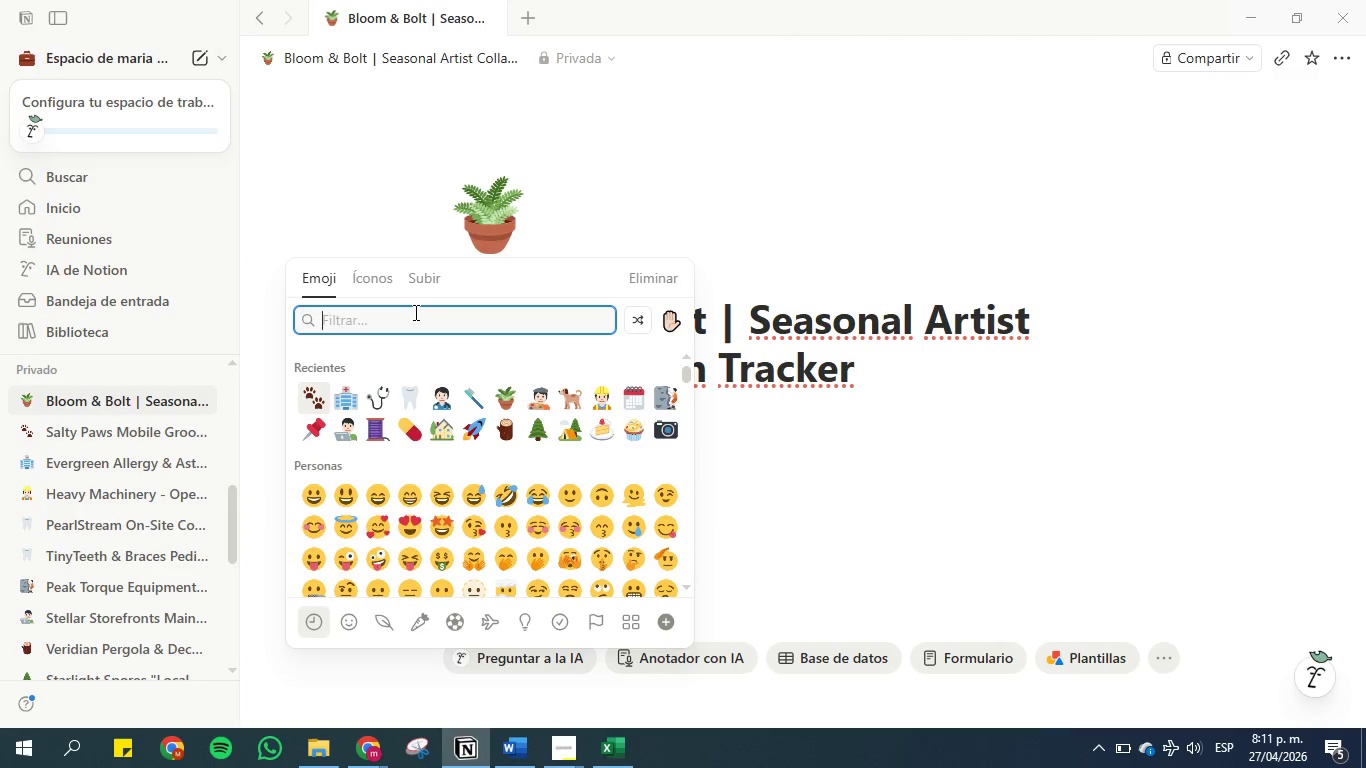 
type(Botaniala)
 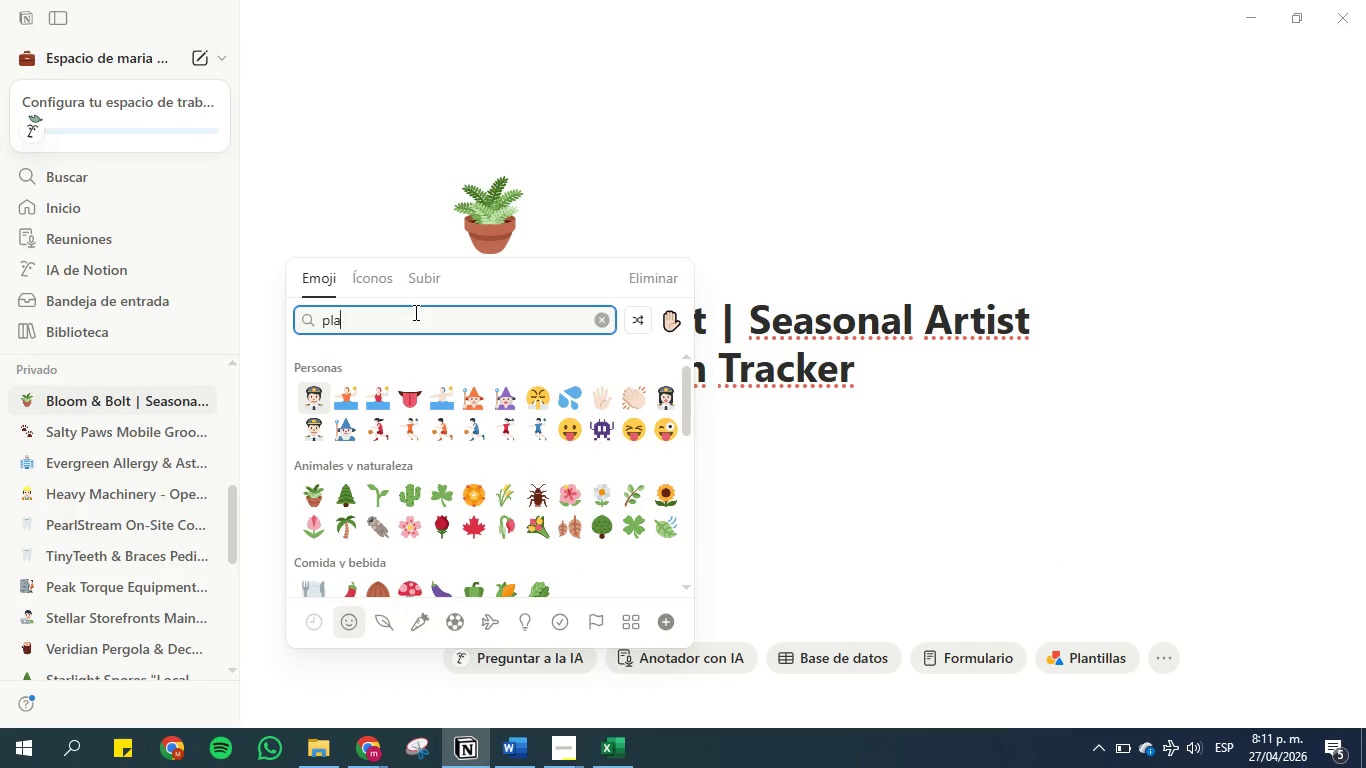 
hold_key(key=C, duration=0.31)
 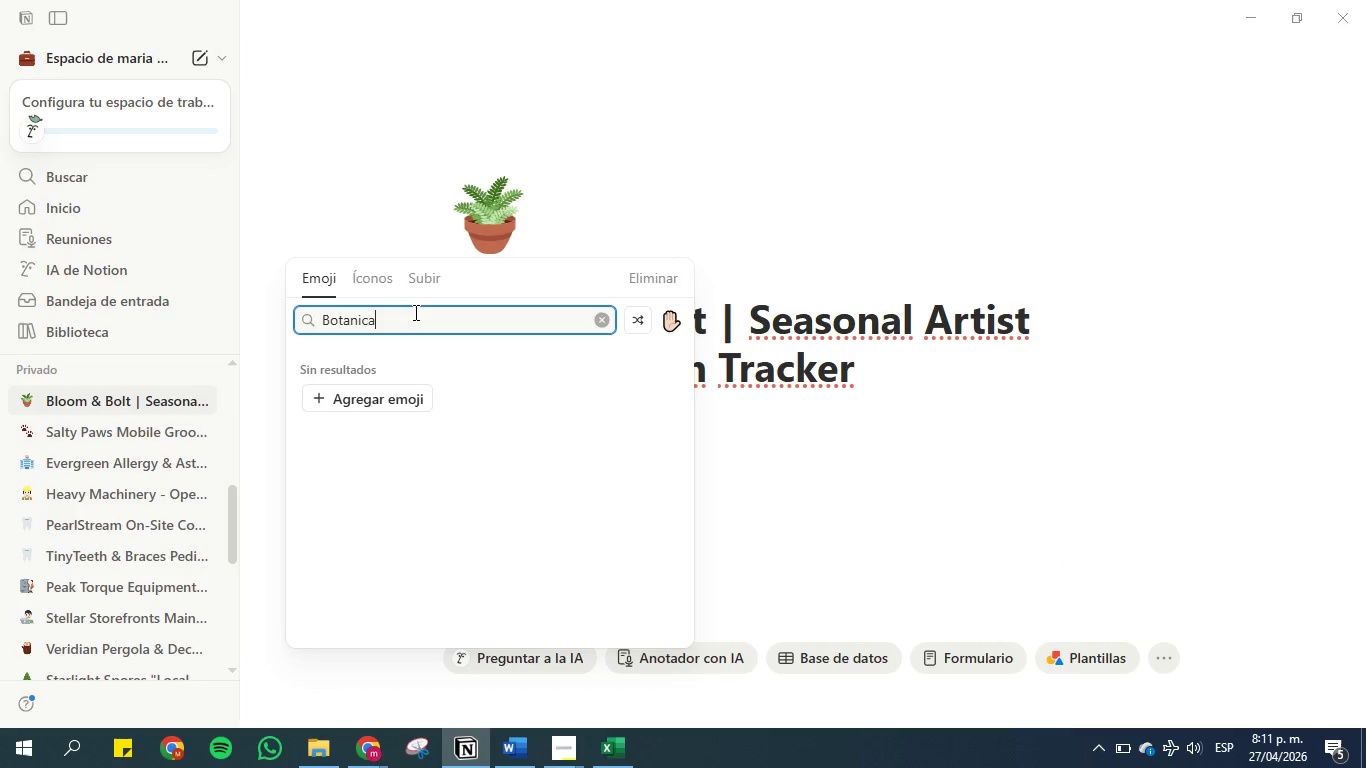 
hold_key(key=Backspace, duration=0.98)
 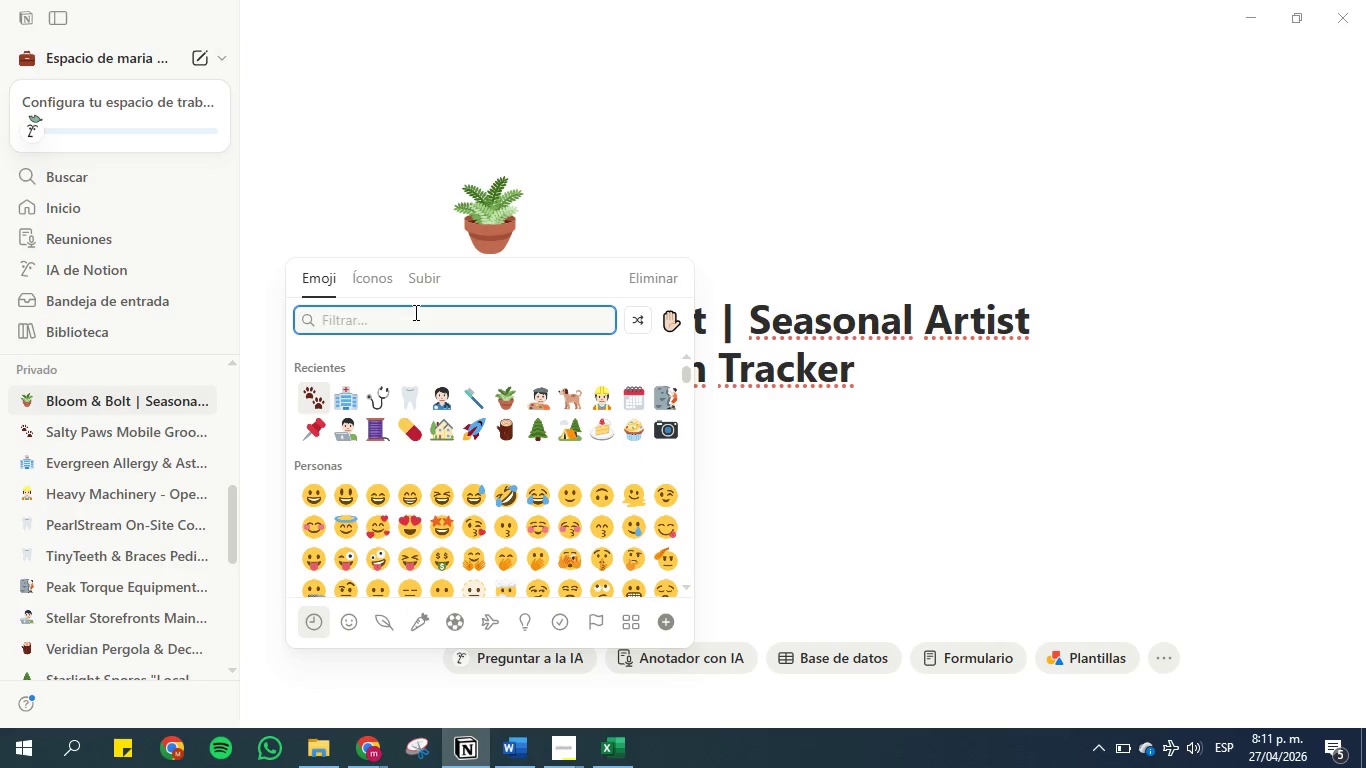 
hold_key(key=P, duration=0.33)
 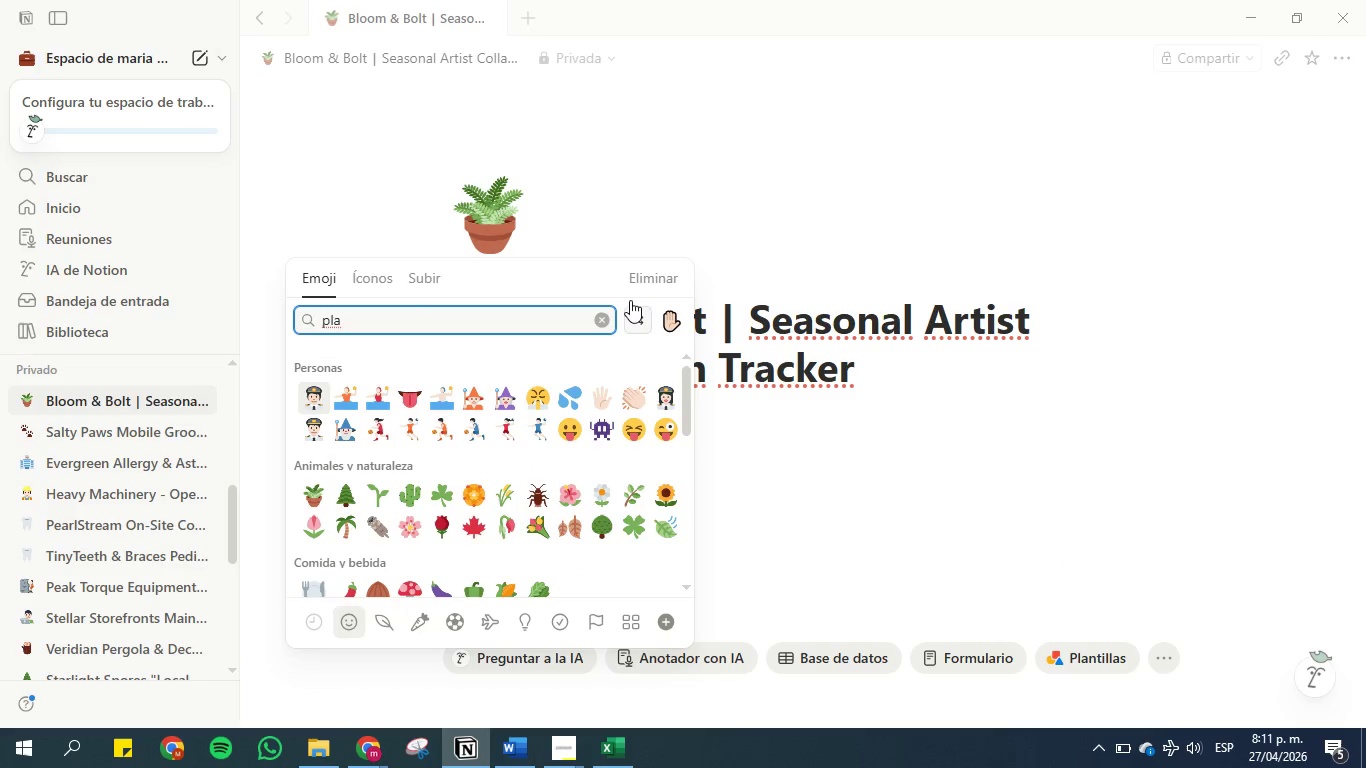 
left_click([607, 311])
 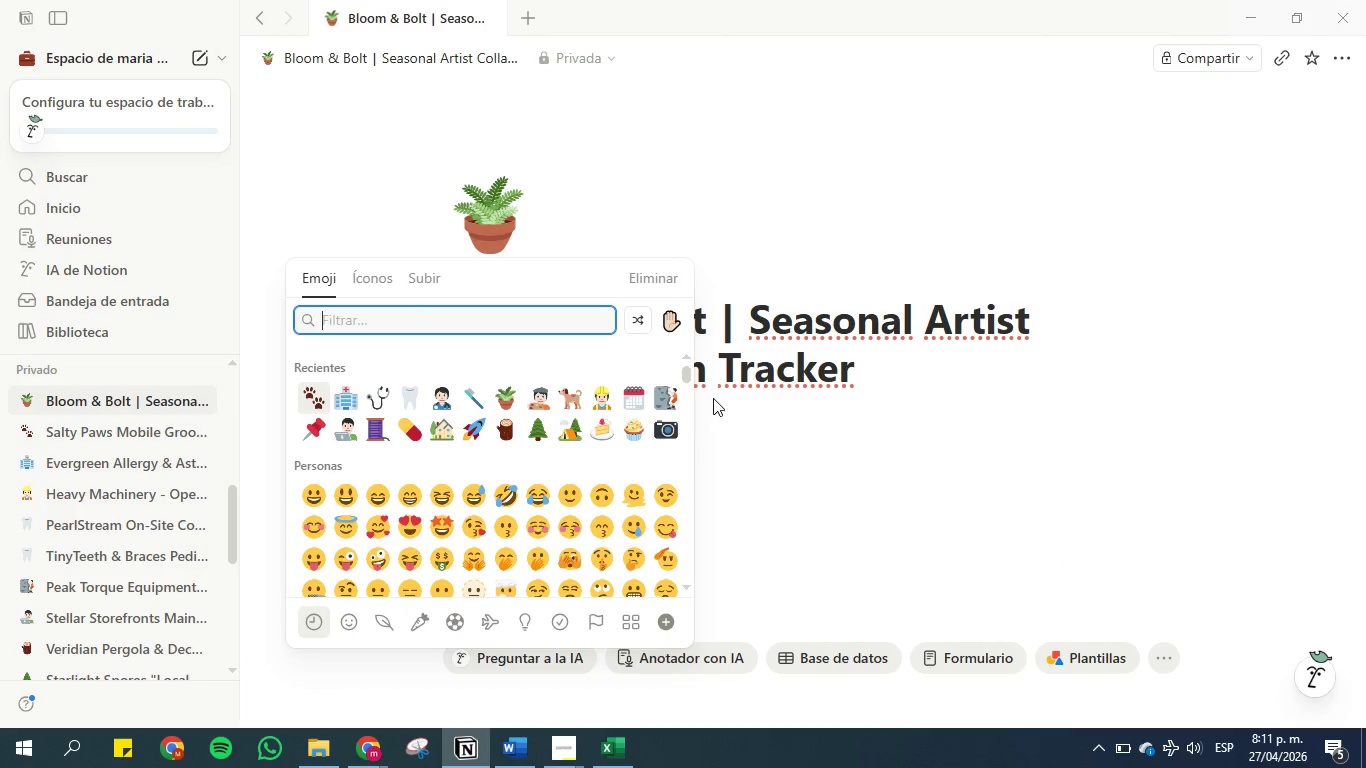 
left_click([784, 432])
 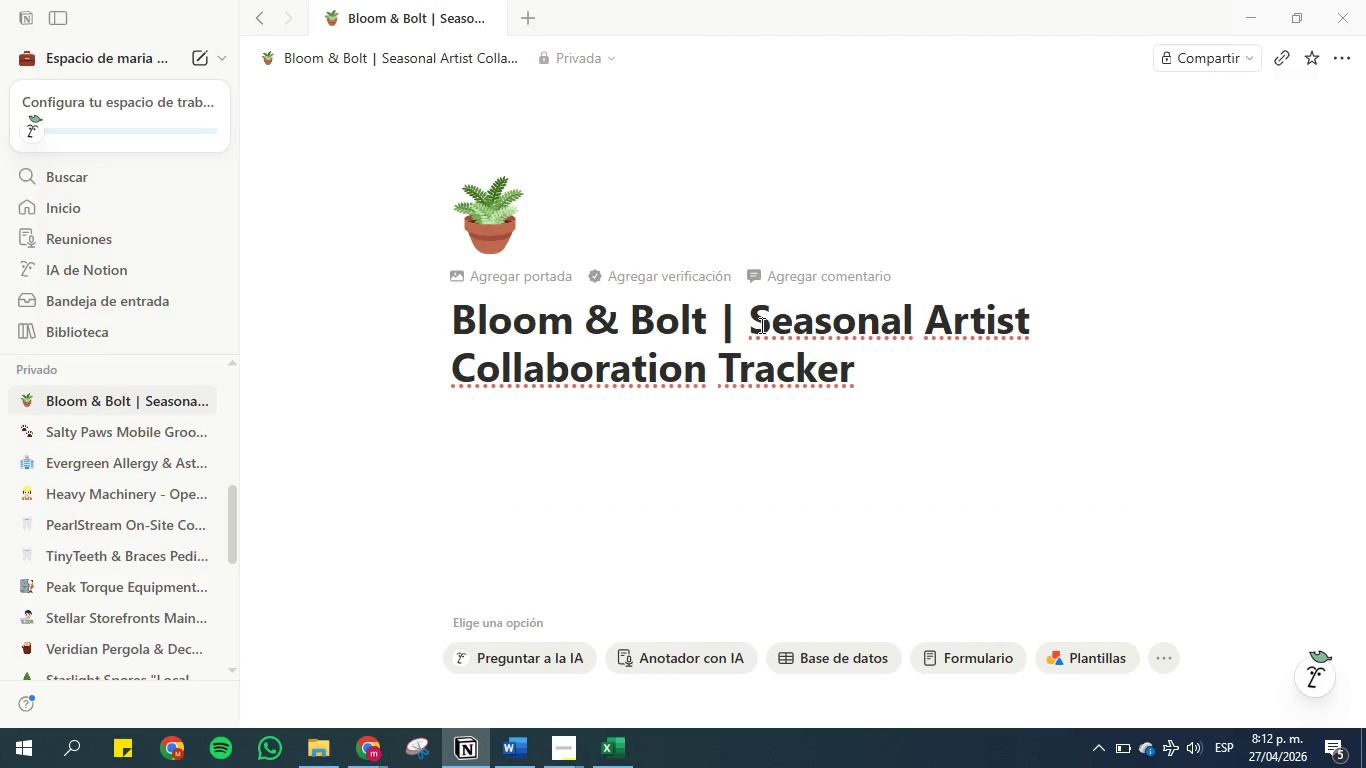 
wait(70.17)
 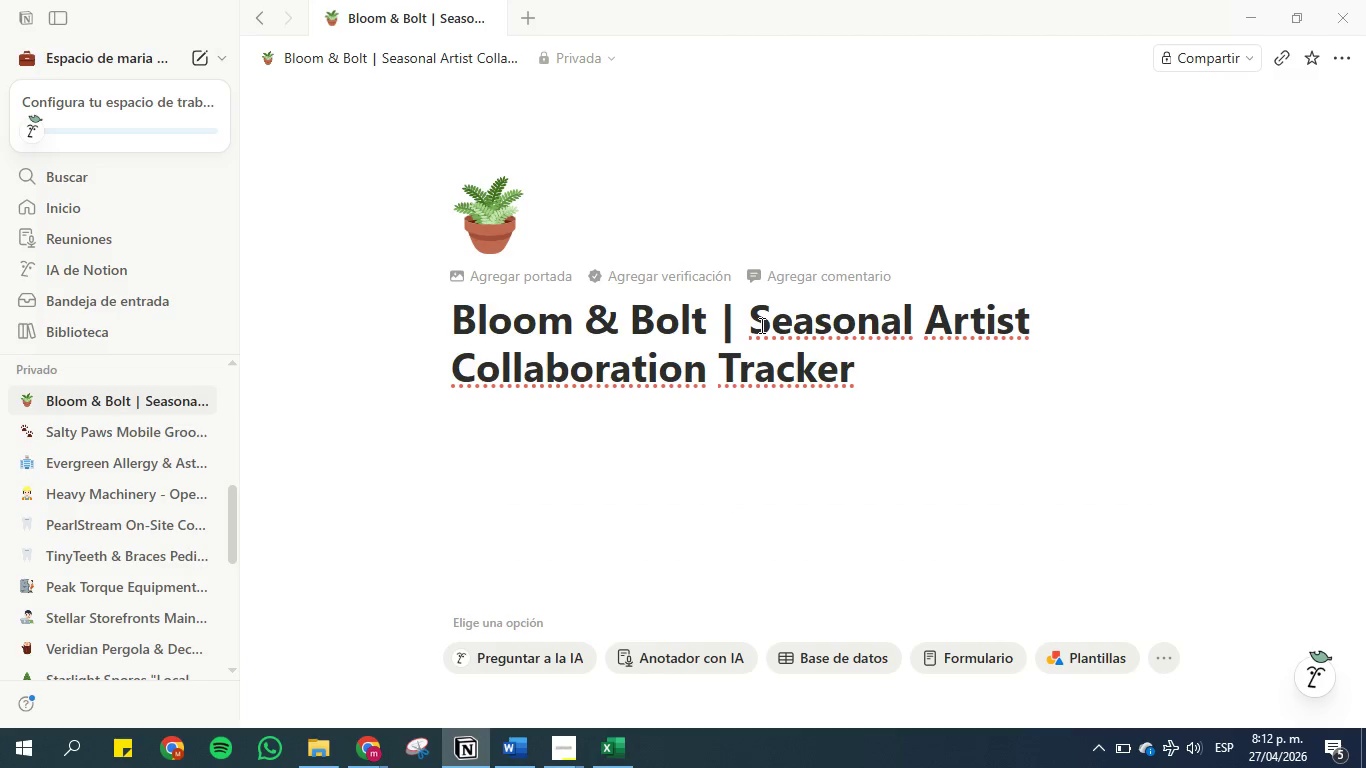 
left_click([575, 480])
 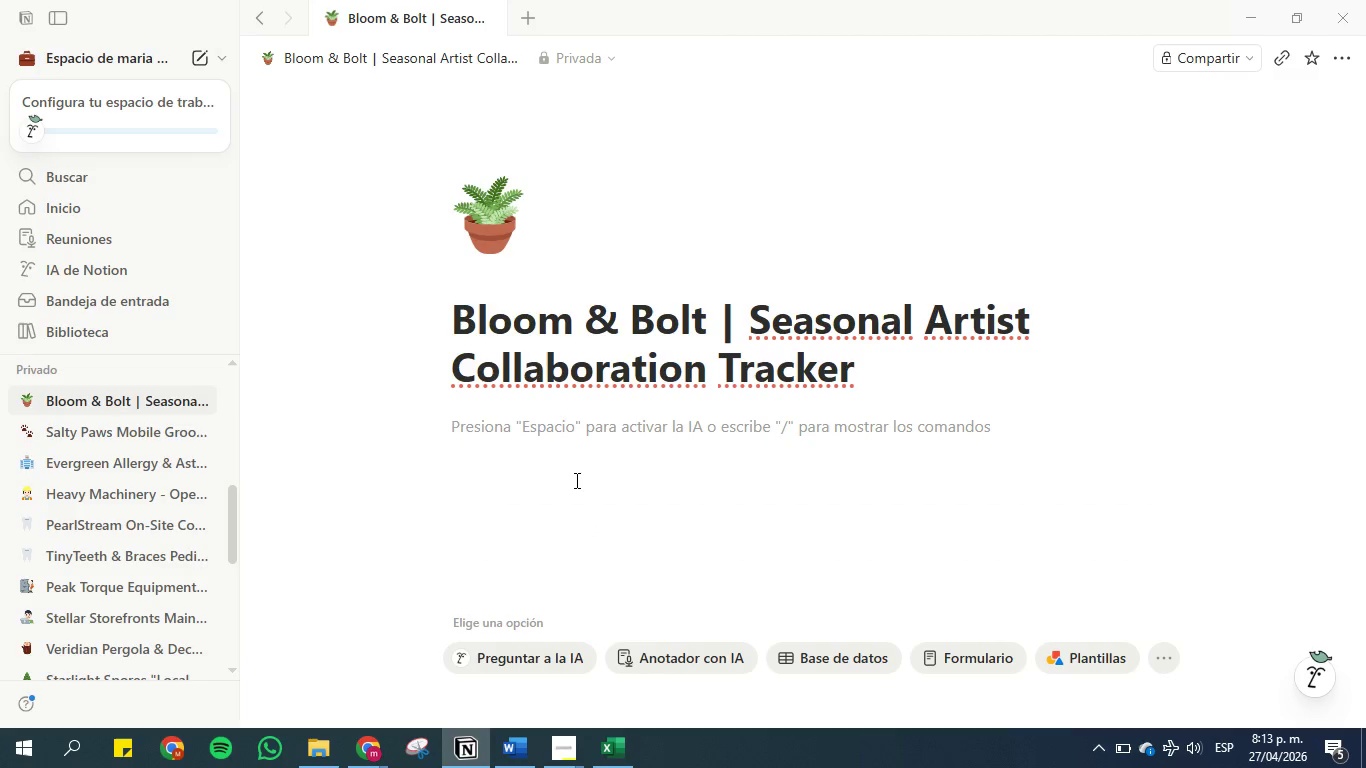 
type(&ta)
 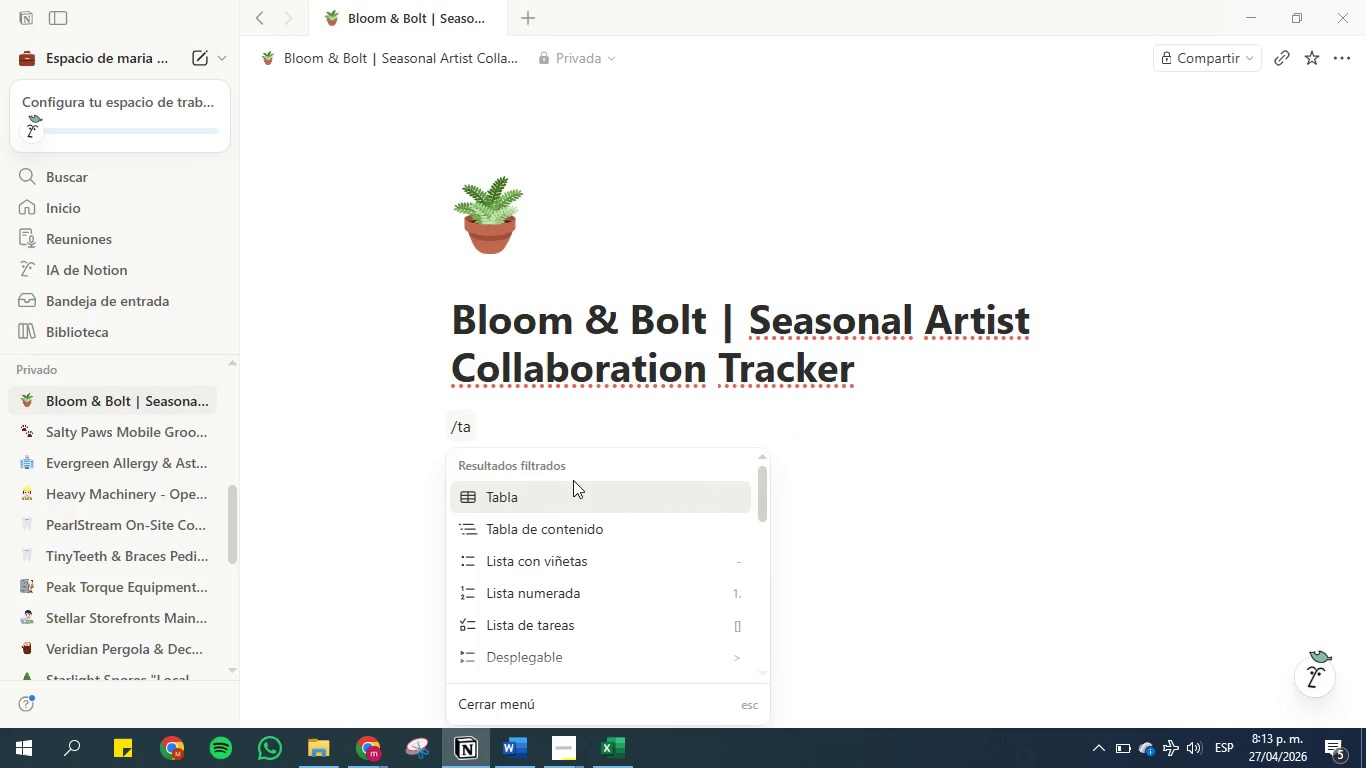 
left_click([588, 488])
 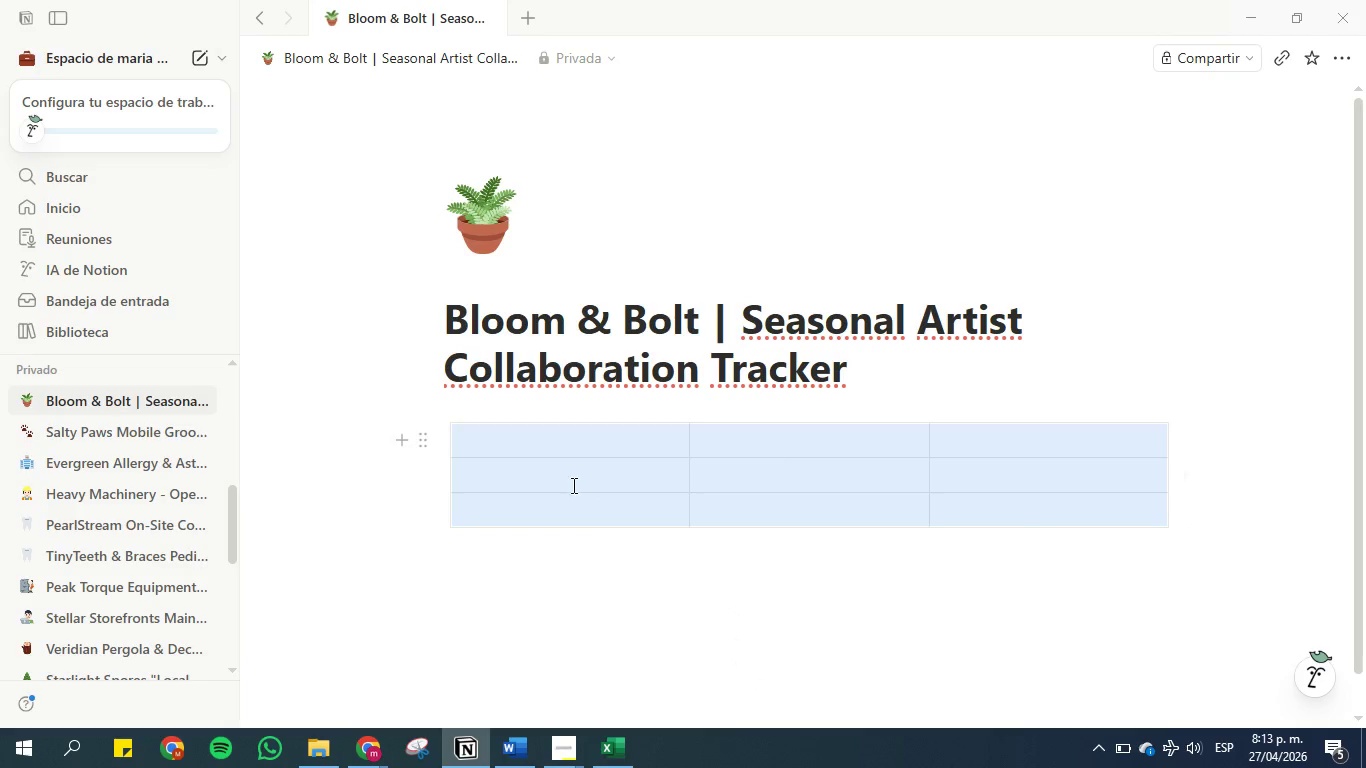 
left_click([424, 449])
 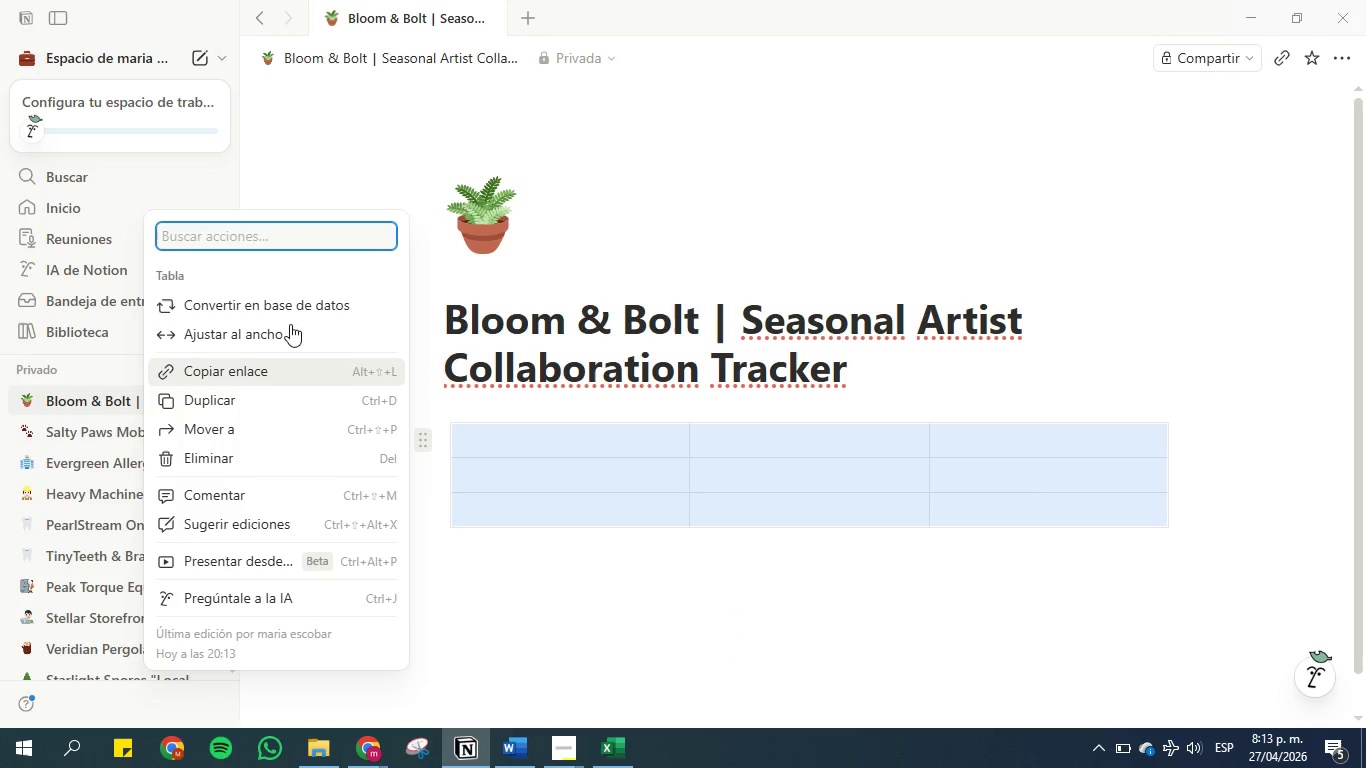 
left_click([290, 313])
 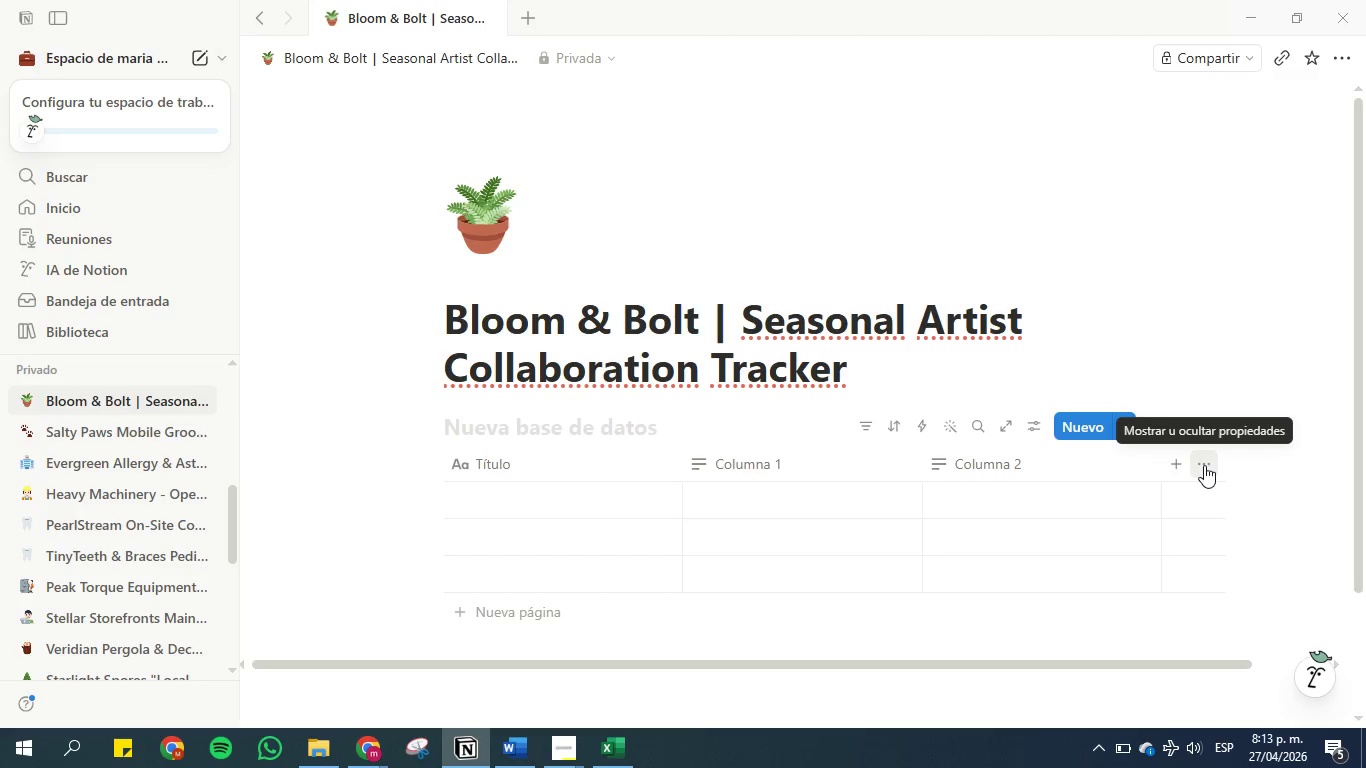 
left_click([1204, 465])
 